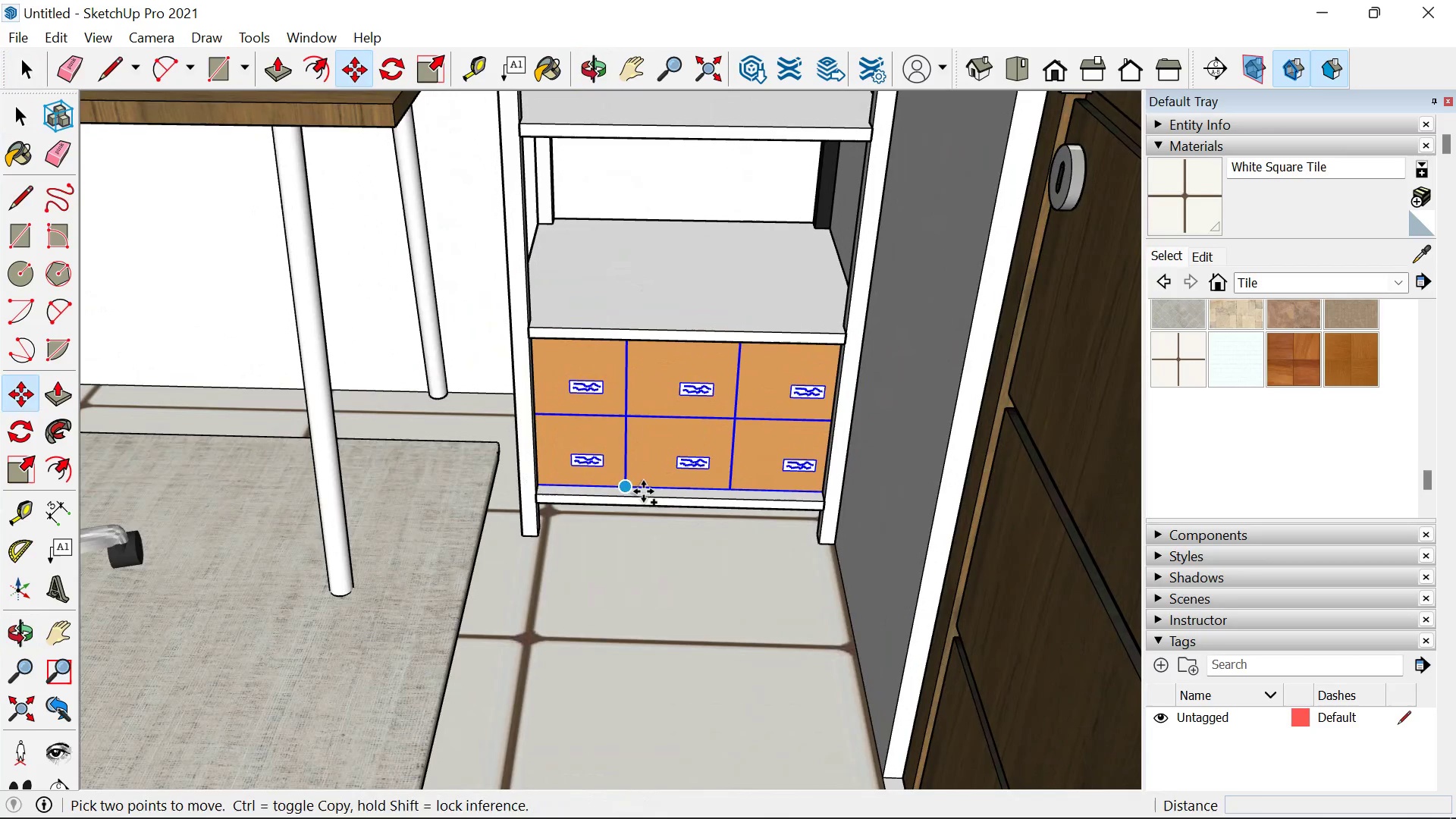 
key(Control+ControlLeft)
 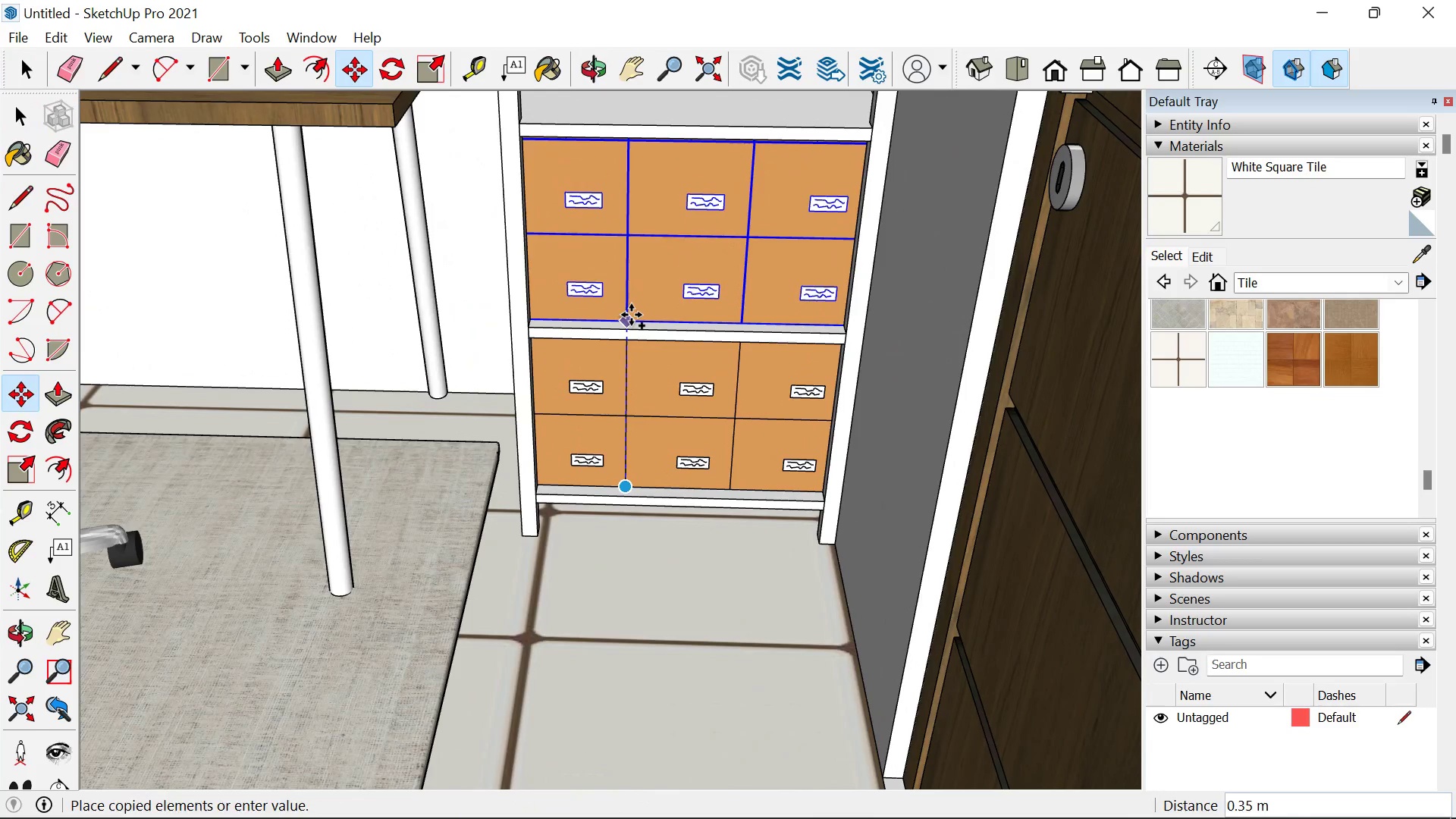 
scroll: coordinate [643, 545], scroll_direction: down, amount: 4.0
 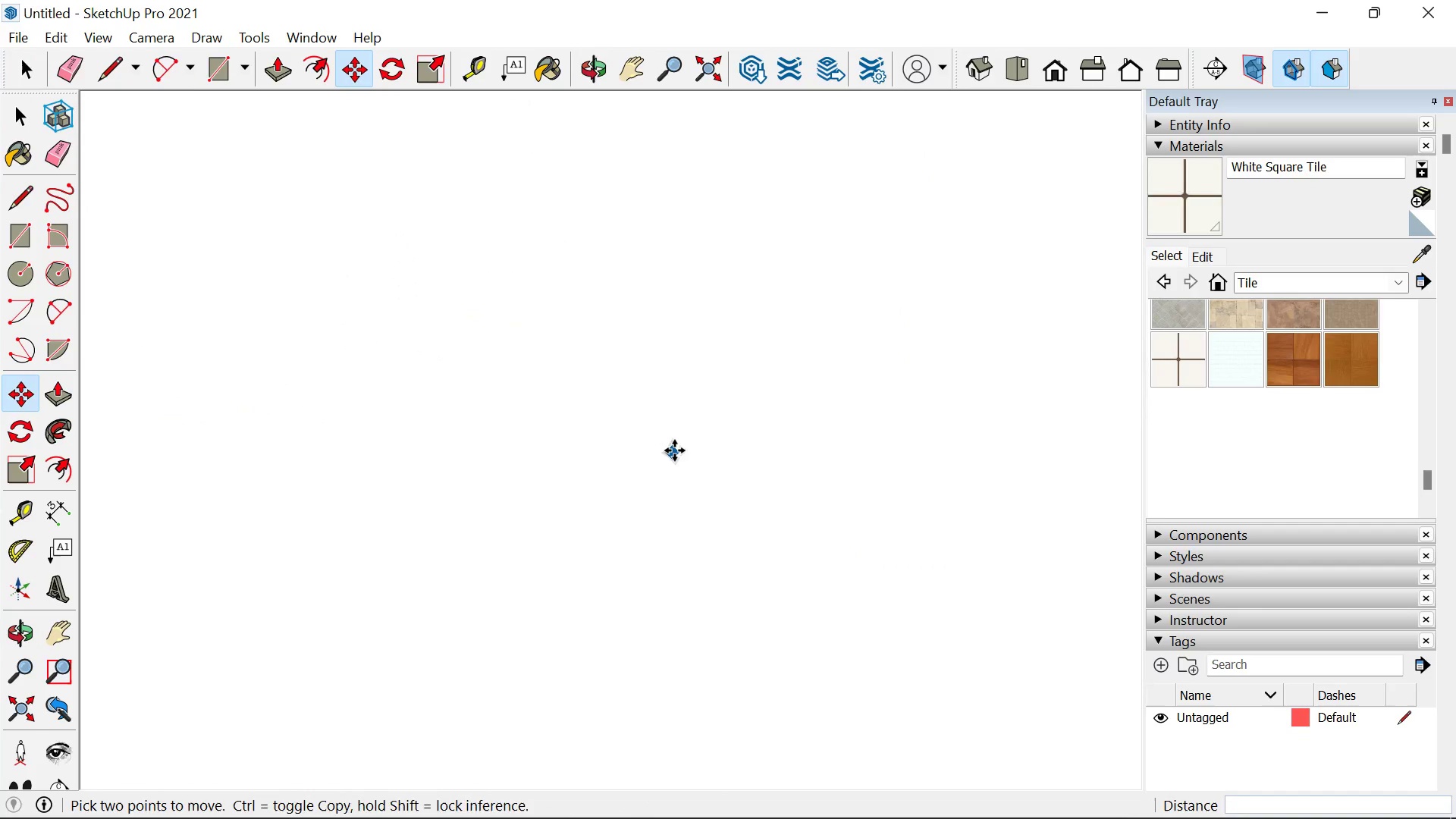 
scroll: coordinate [669, 461], scroll_direction: up, amount: 17.0
 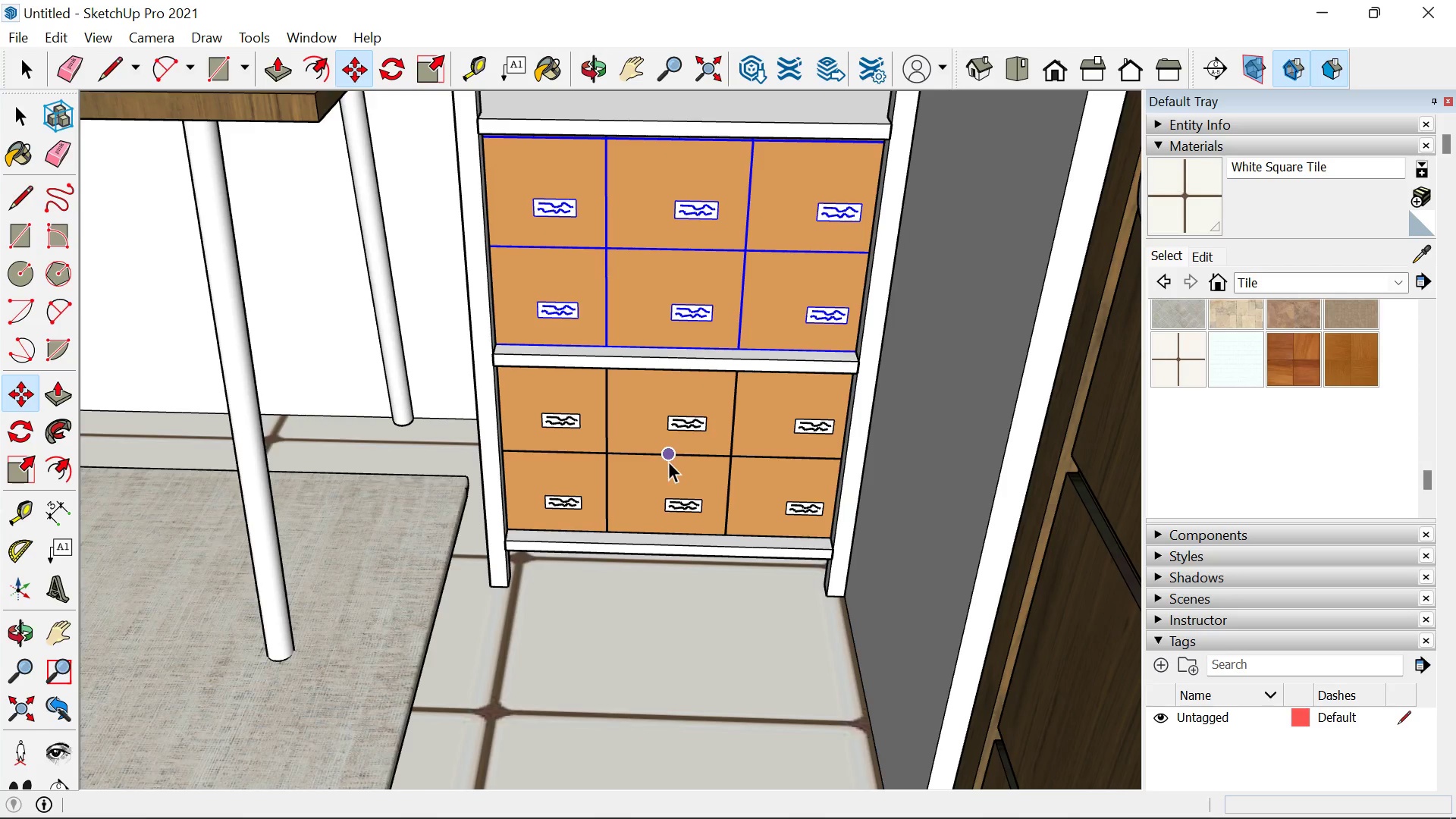 
key(Space)
 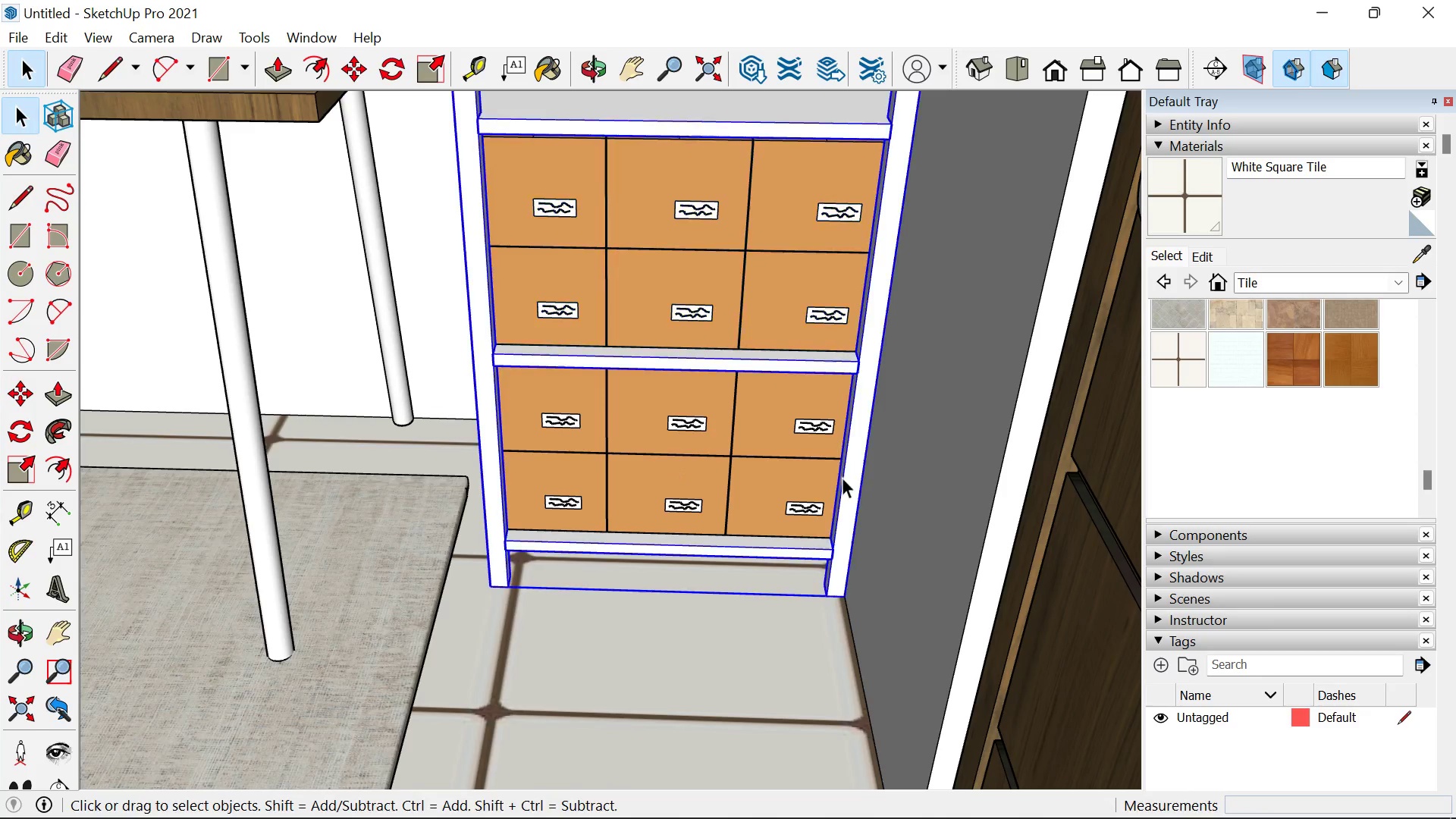 
scroll: coordinate [843, 542], scroll_direction: down, amount: 5.0
 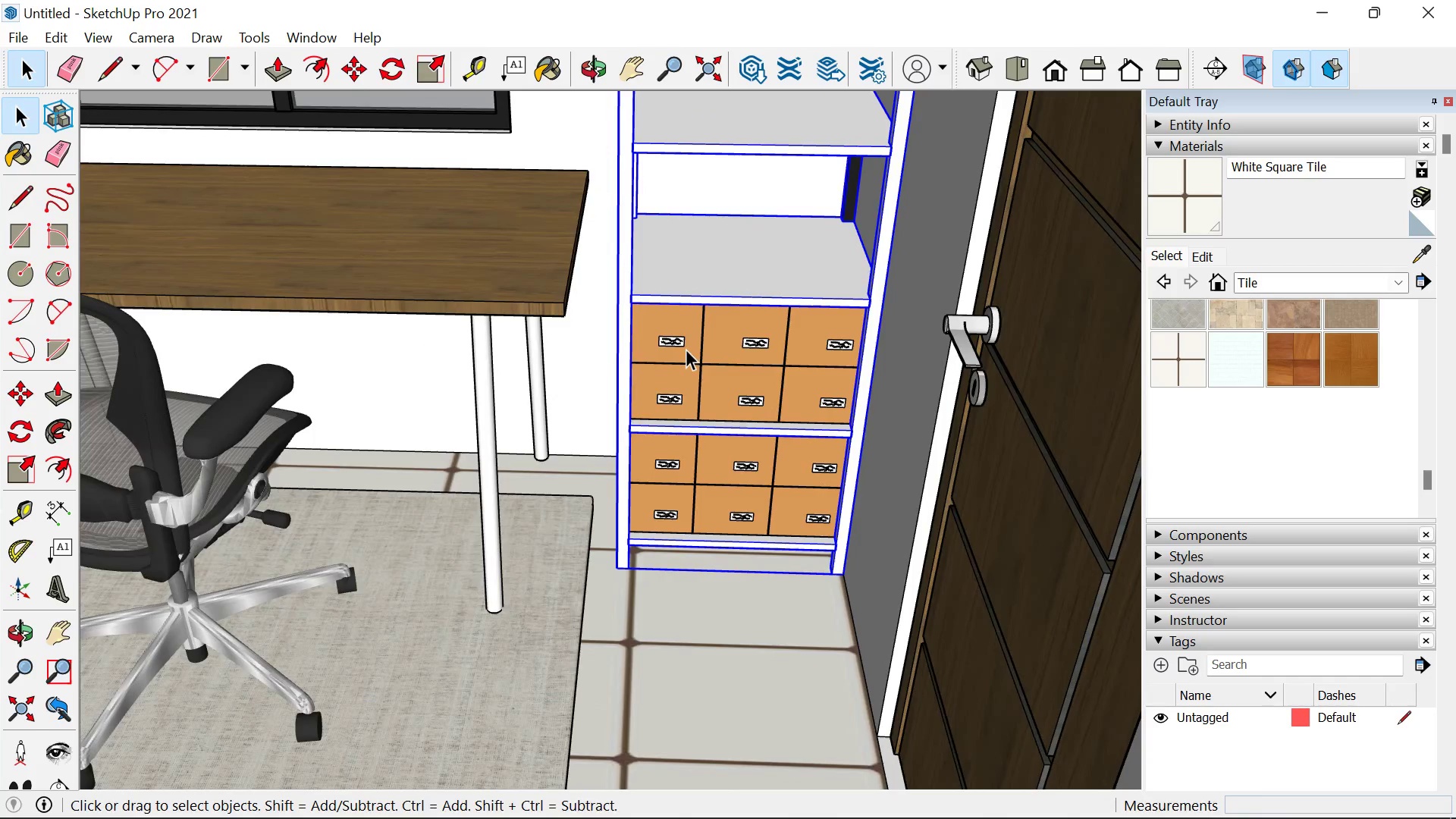 
left_click([686, 349])
 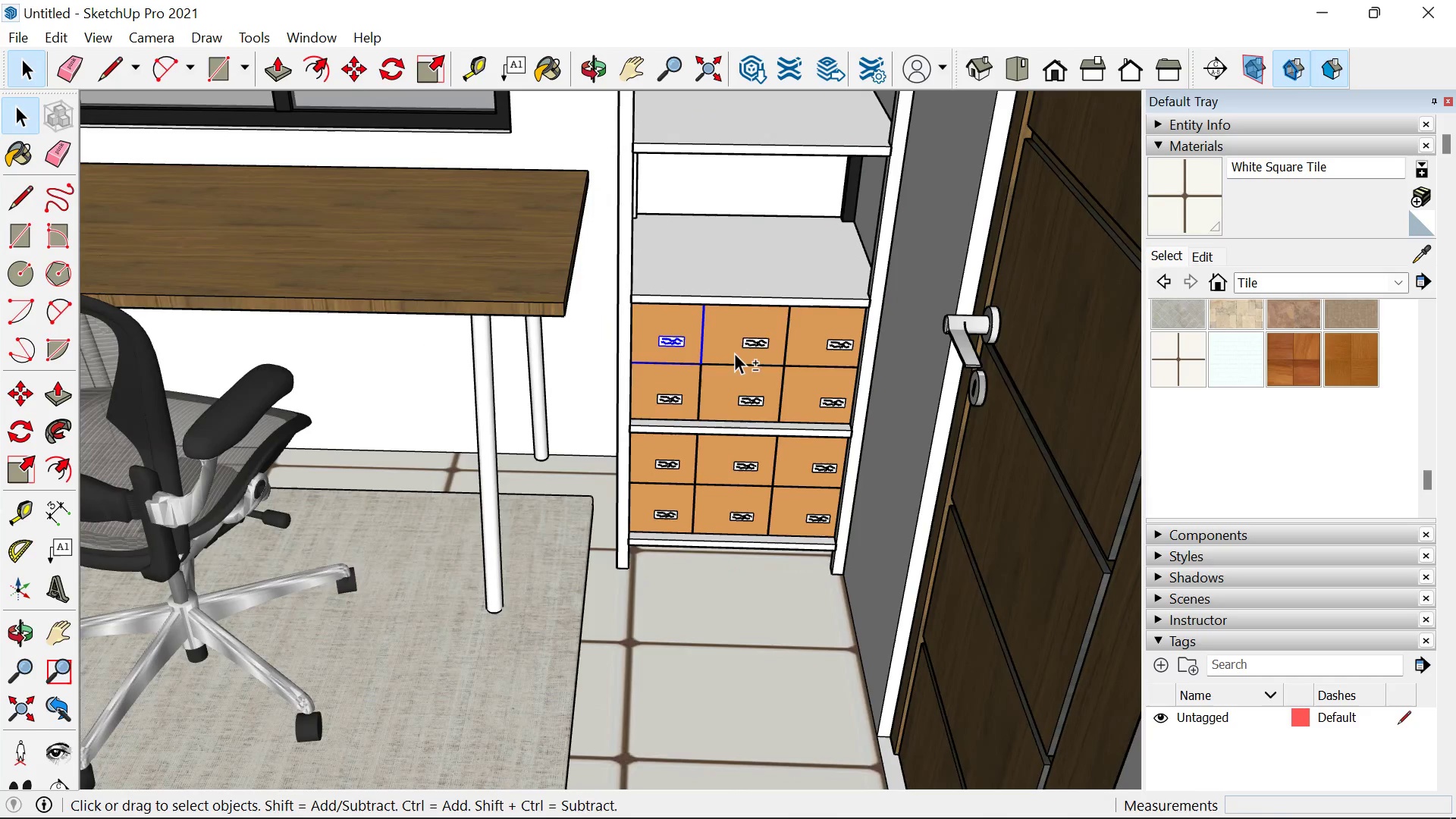 
hold_key(key=ShiftLeft, duration=1.22)
double_click([734, 353])
 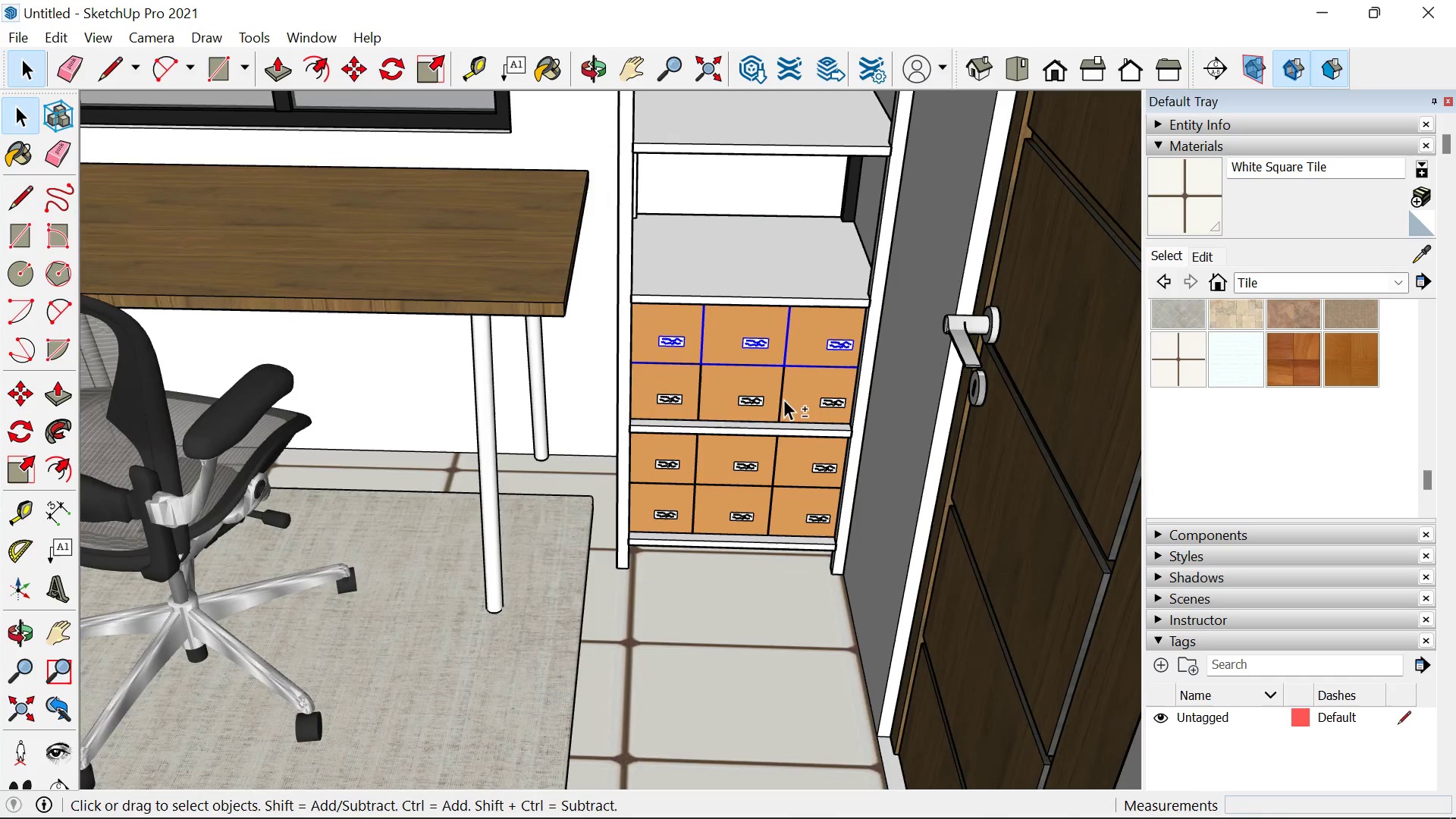 
triple_click([816, 349])
 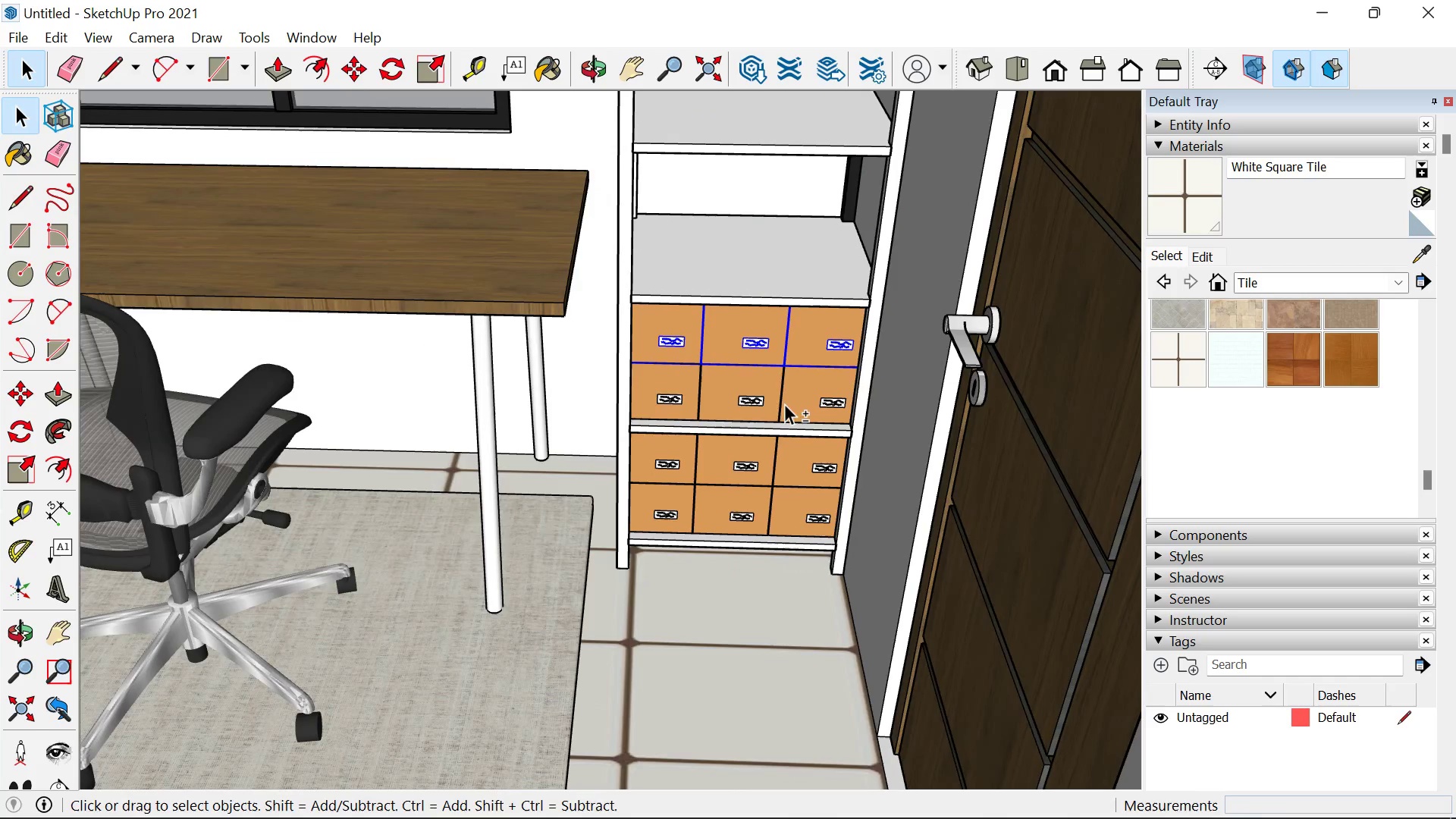 
triple_click([784, 403])
 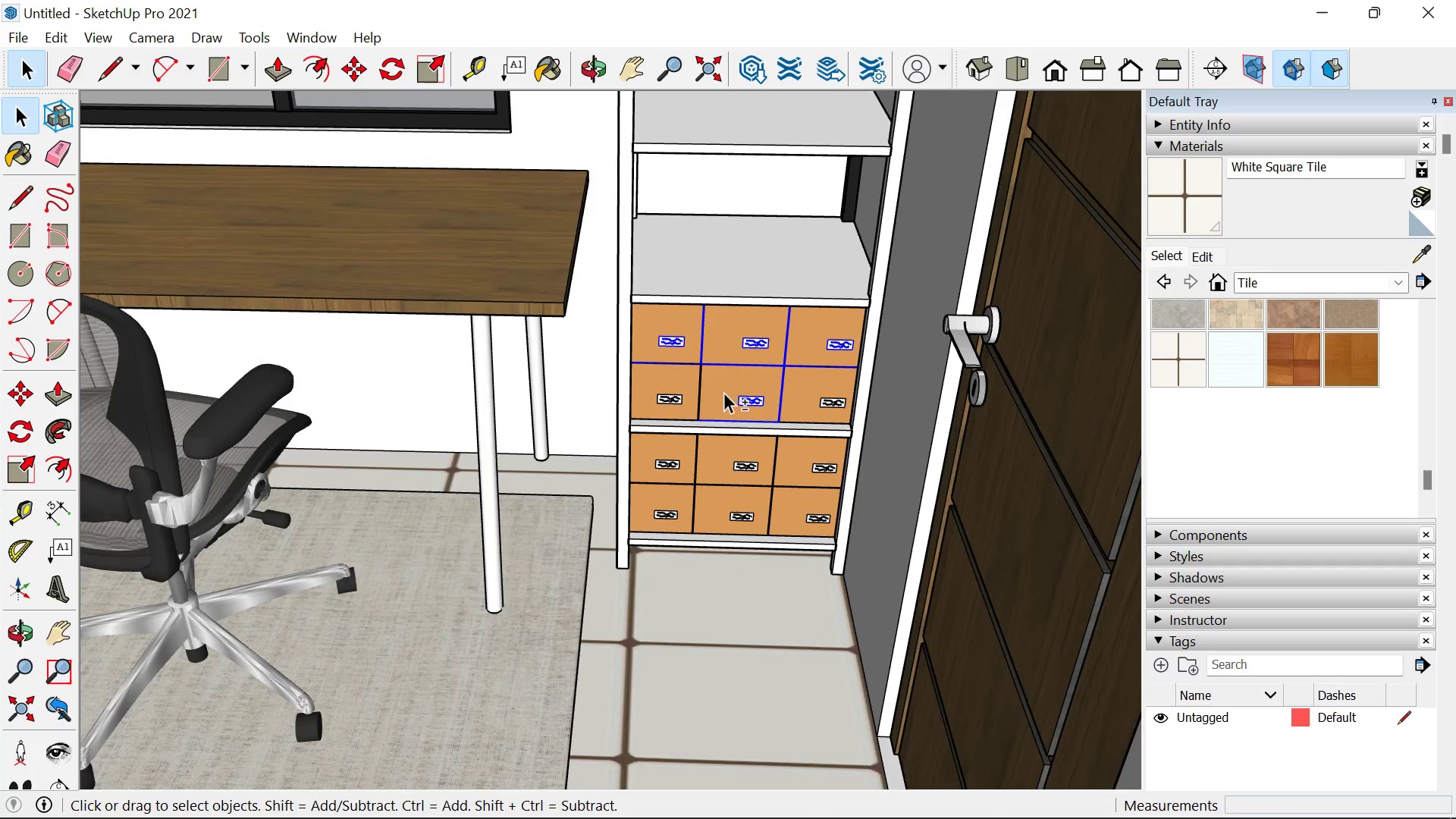 
triple_click([723, 392])
 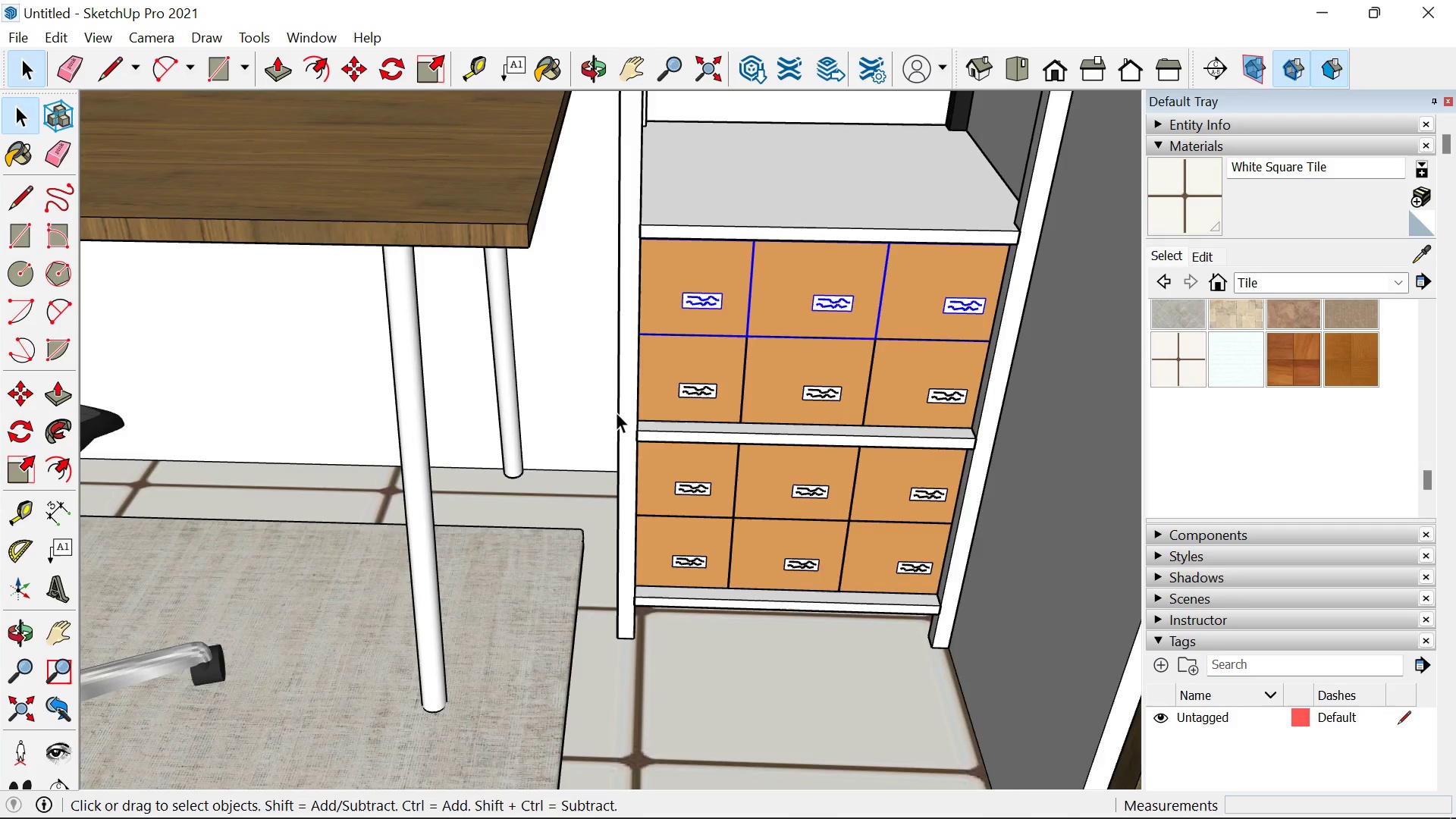 
scroll: coordinate [616, 413], scroll_direction: up, amount: 5.0
 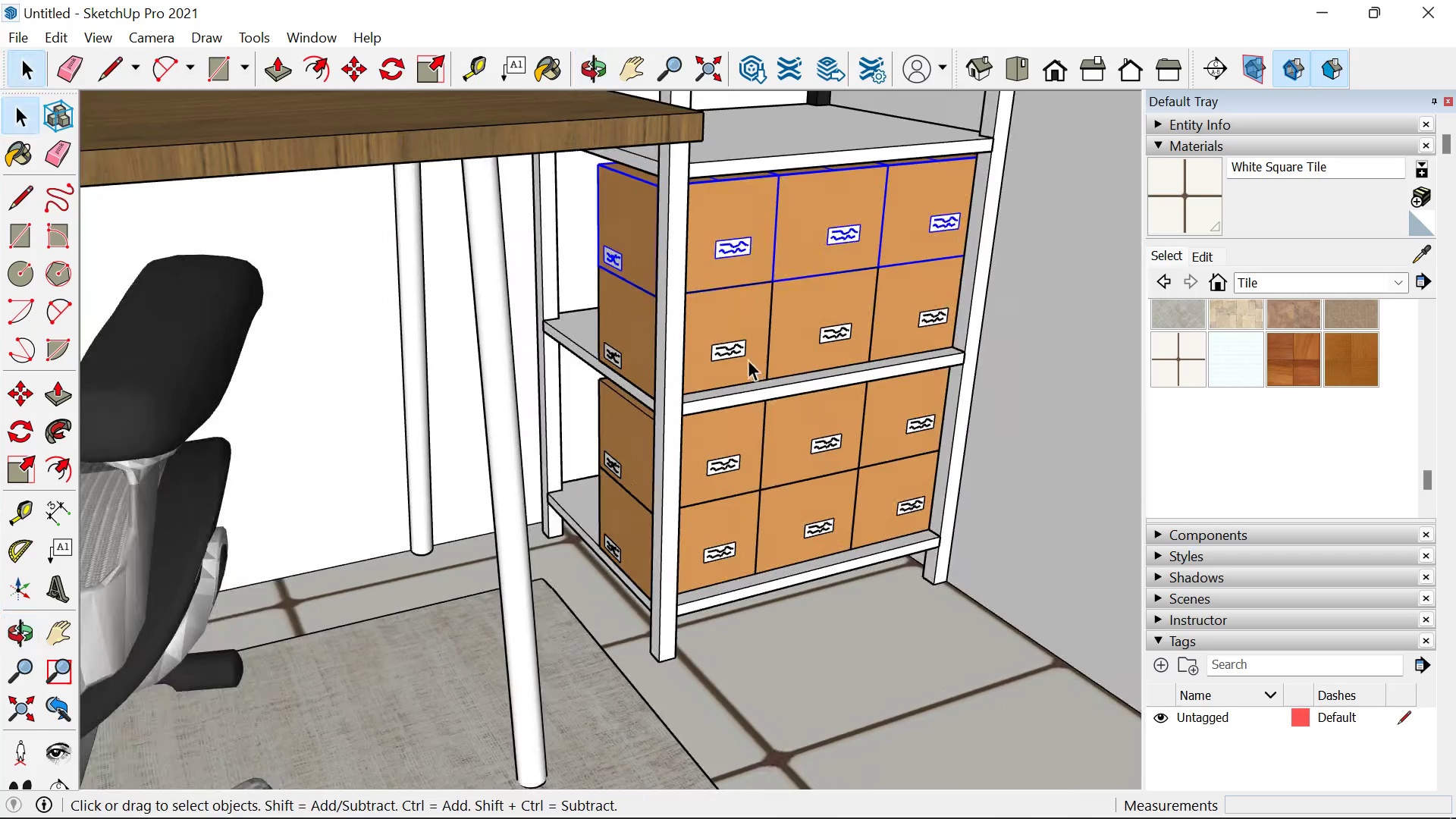 
left_click([745, 359])
 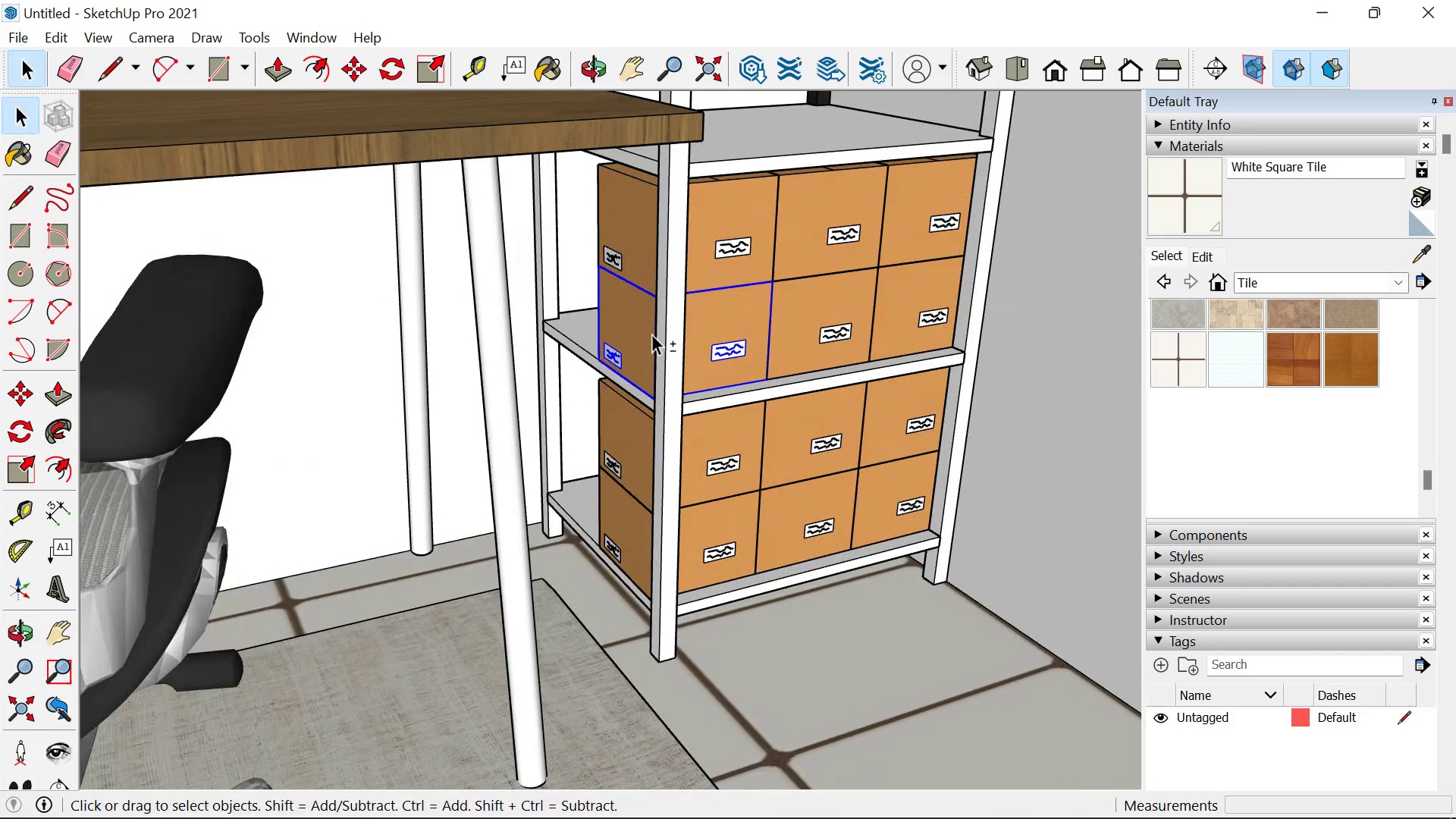 
hold_key(key=ShiftLeft, duration=0.88)
 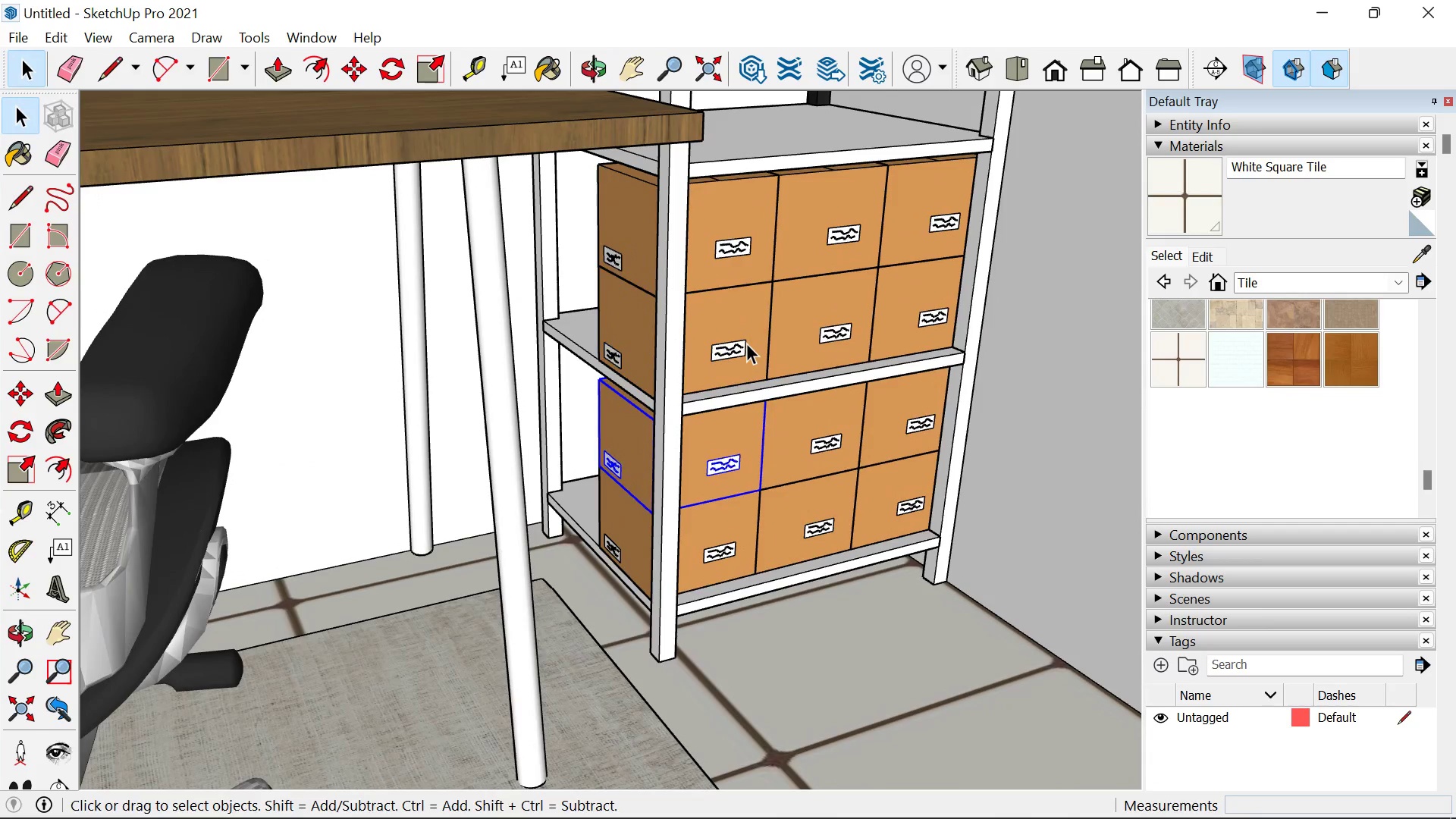 
left_click([746, 343])
 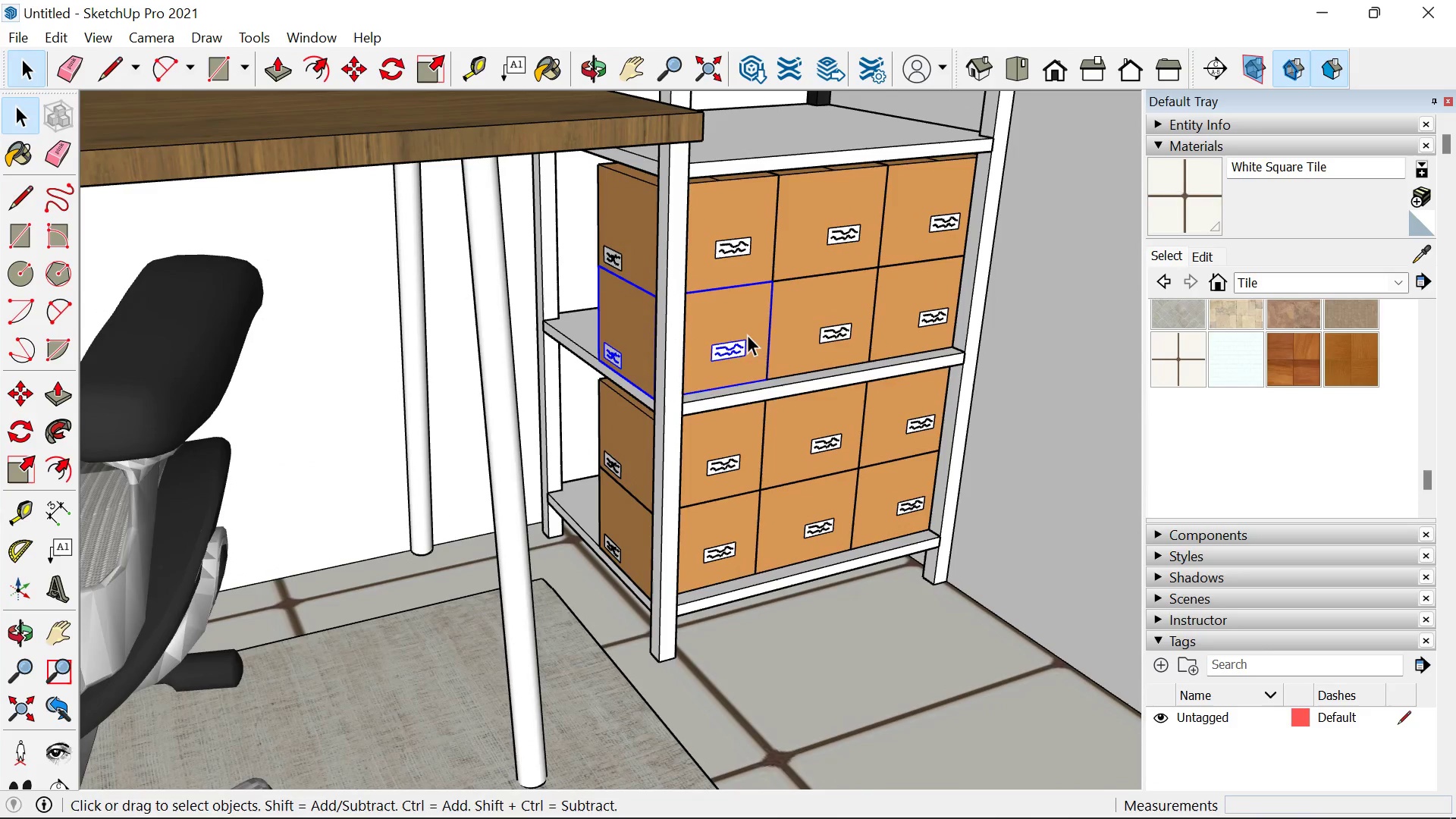 
key(Delete)
 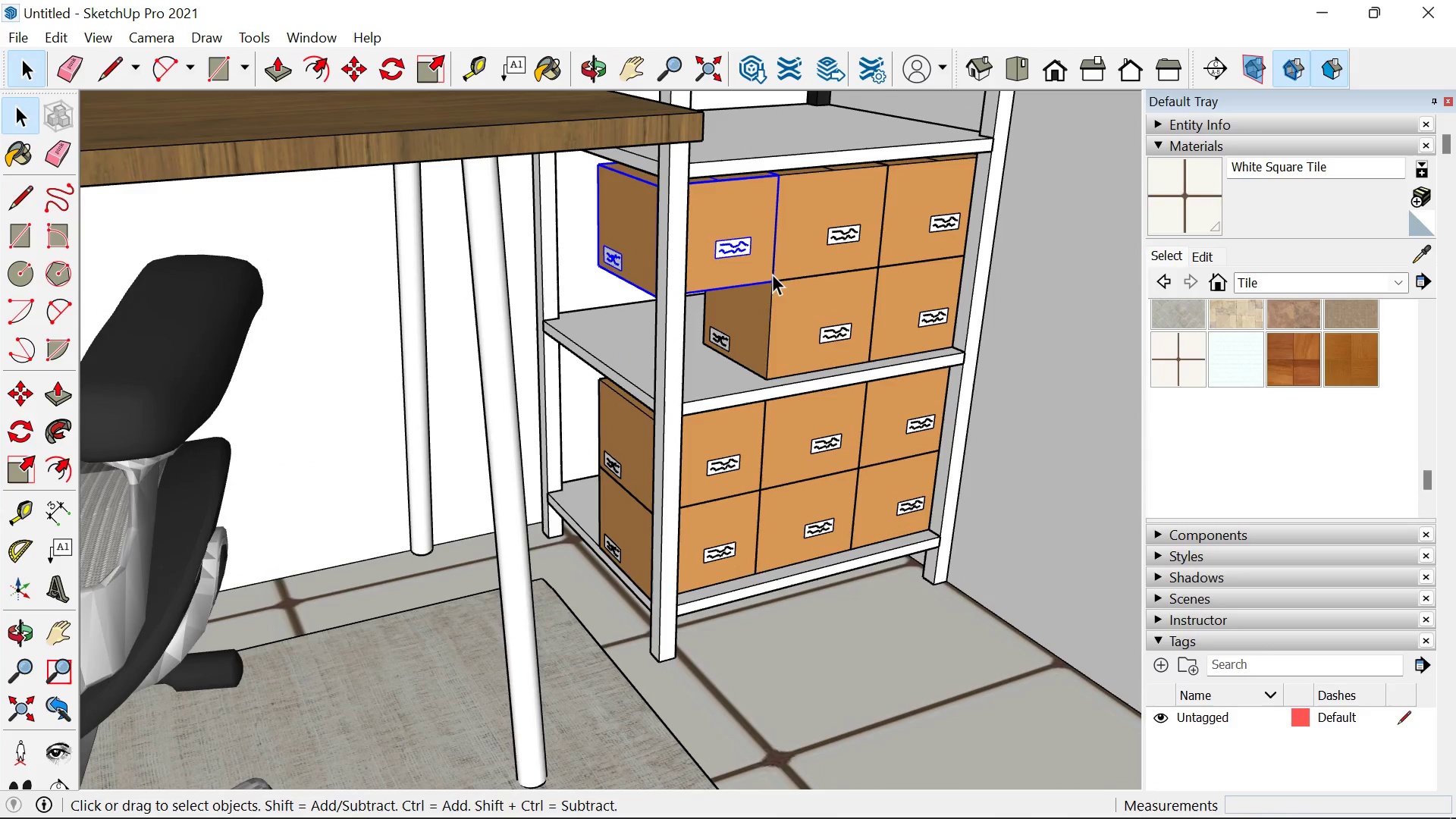 
left_click([768, 276])
 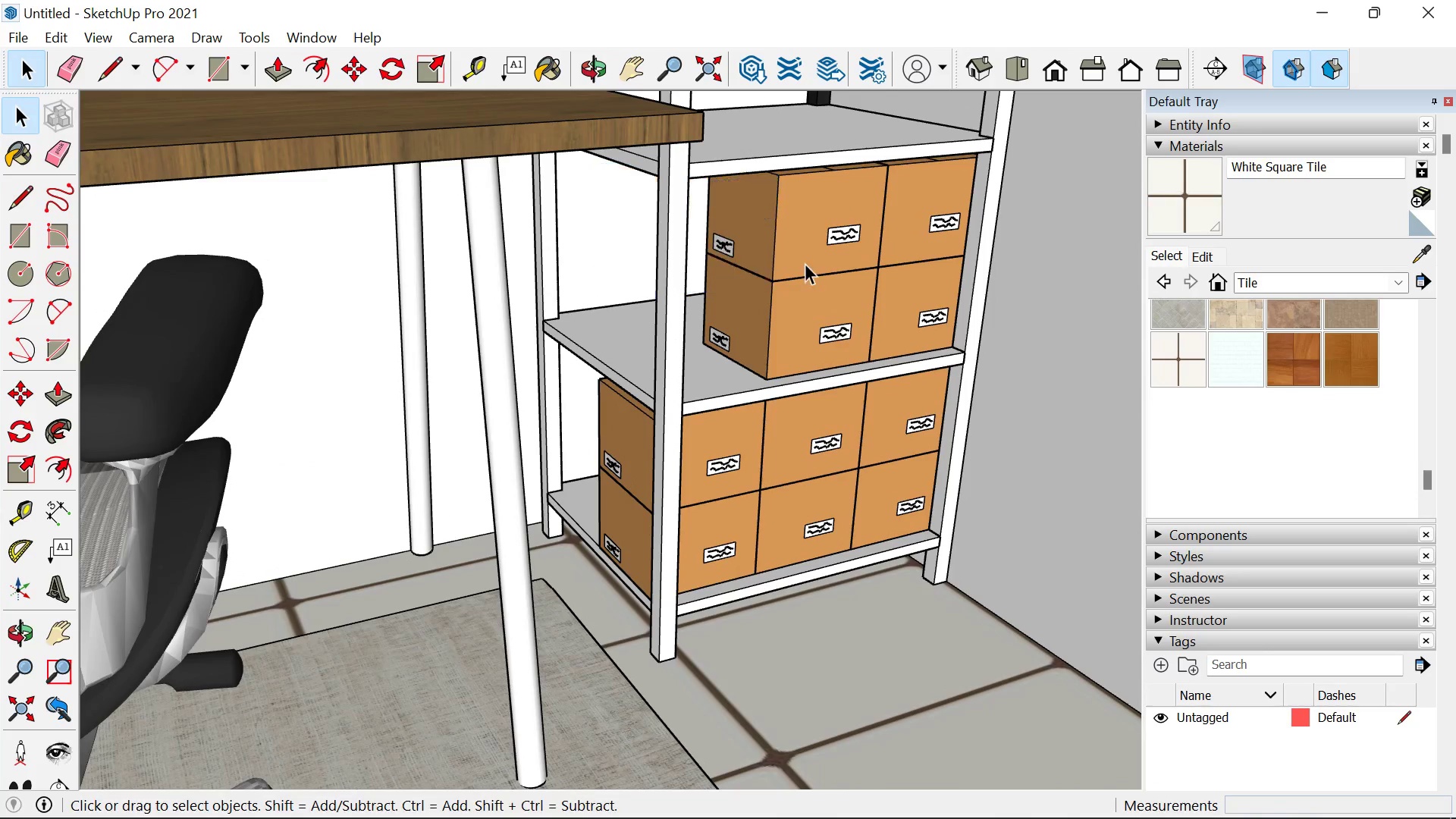 
key(Delete)
 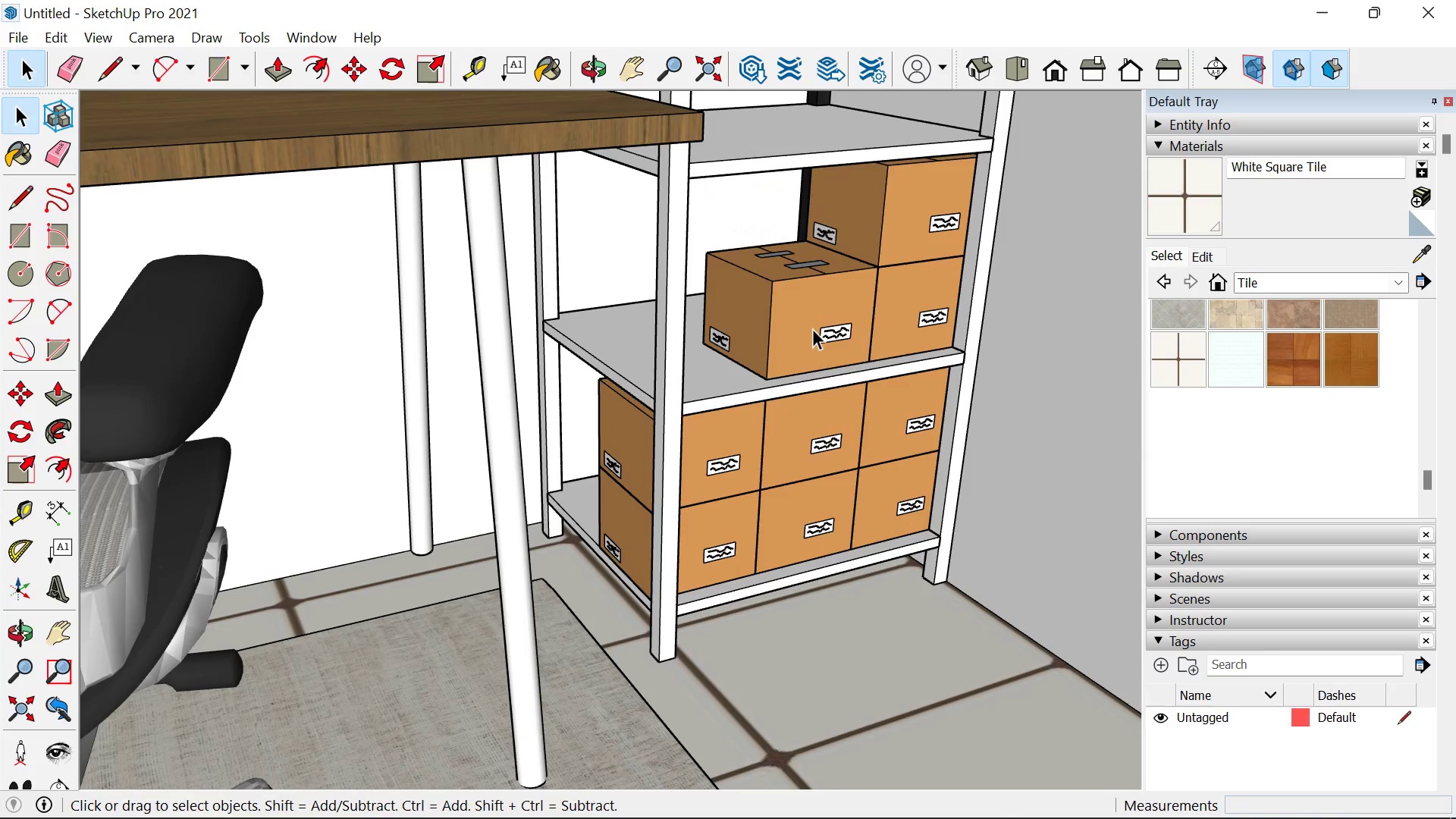 
key(Delete)
 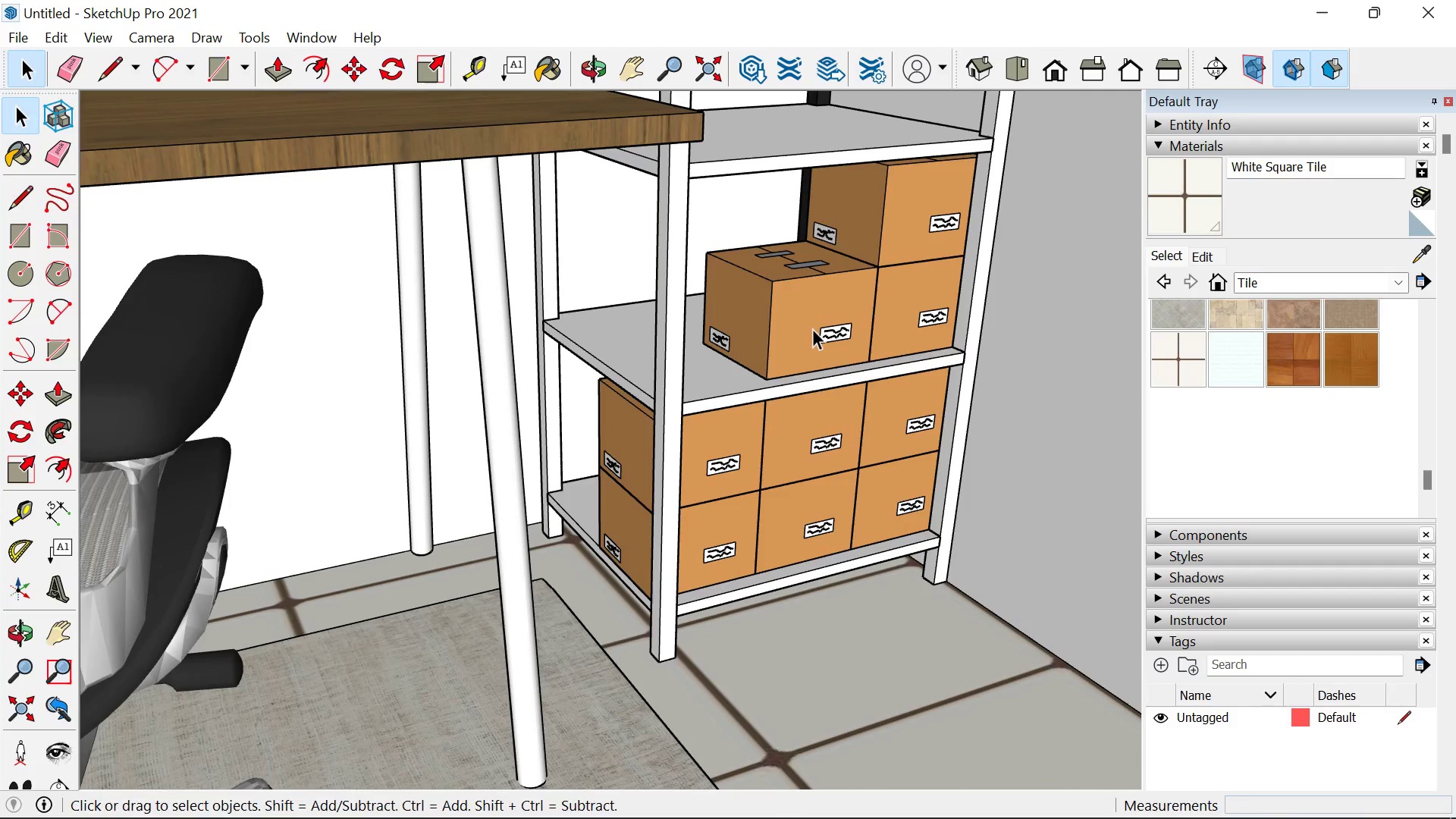 
double_click([812, 328])
 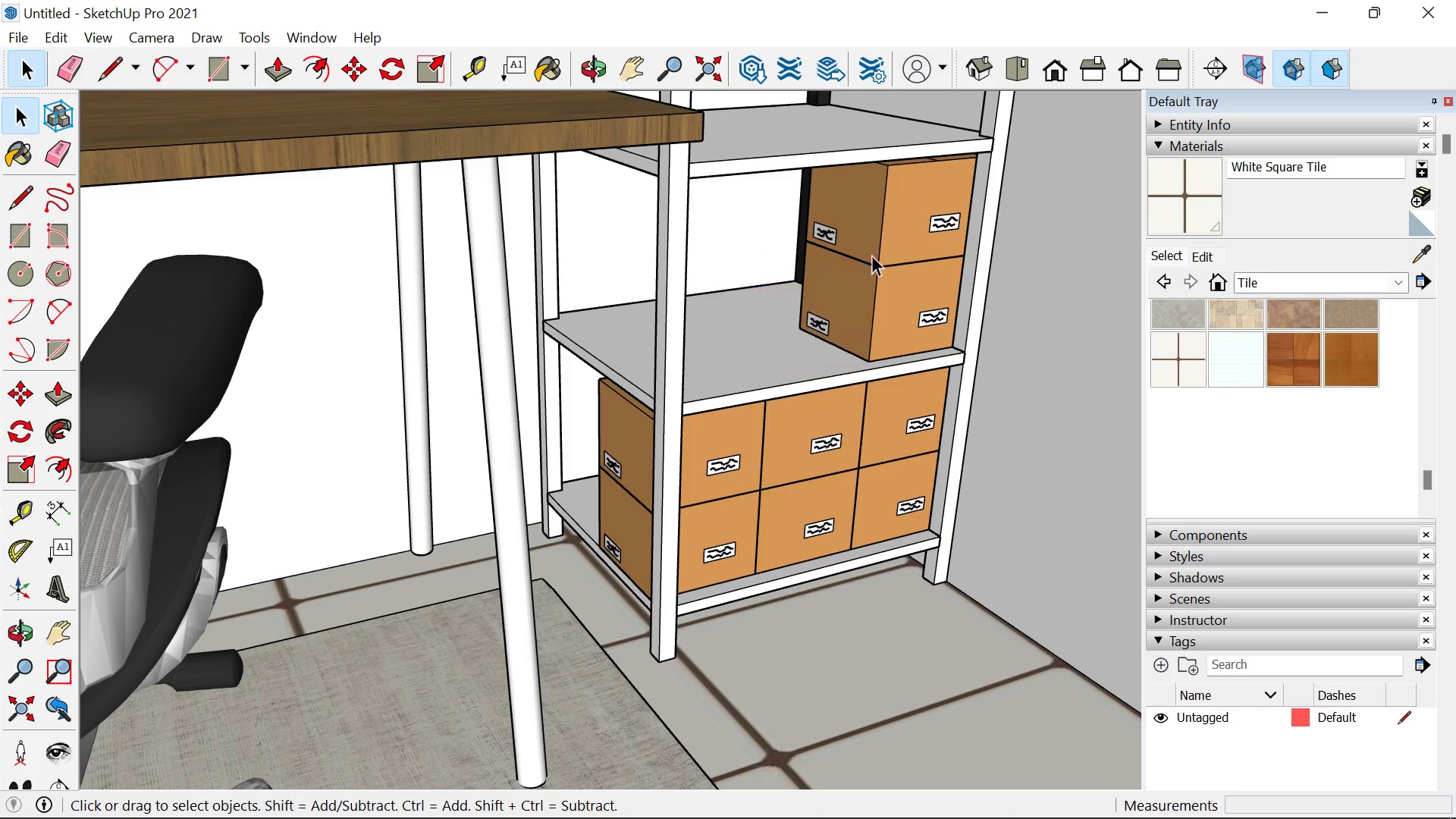 
key(Delete)
 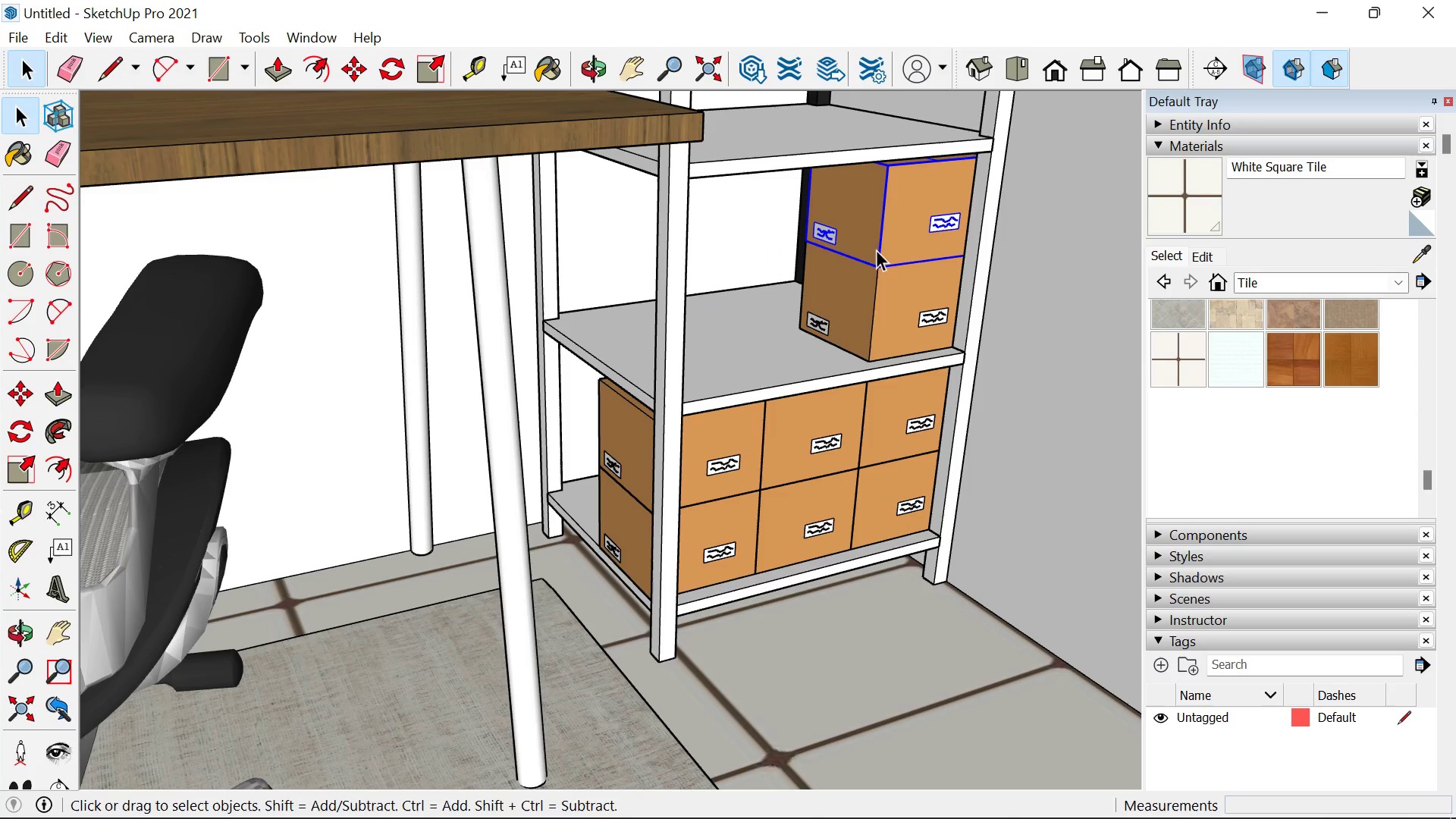 
triple_click([875, 249])
 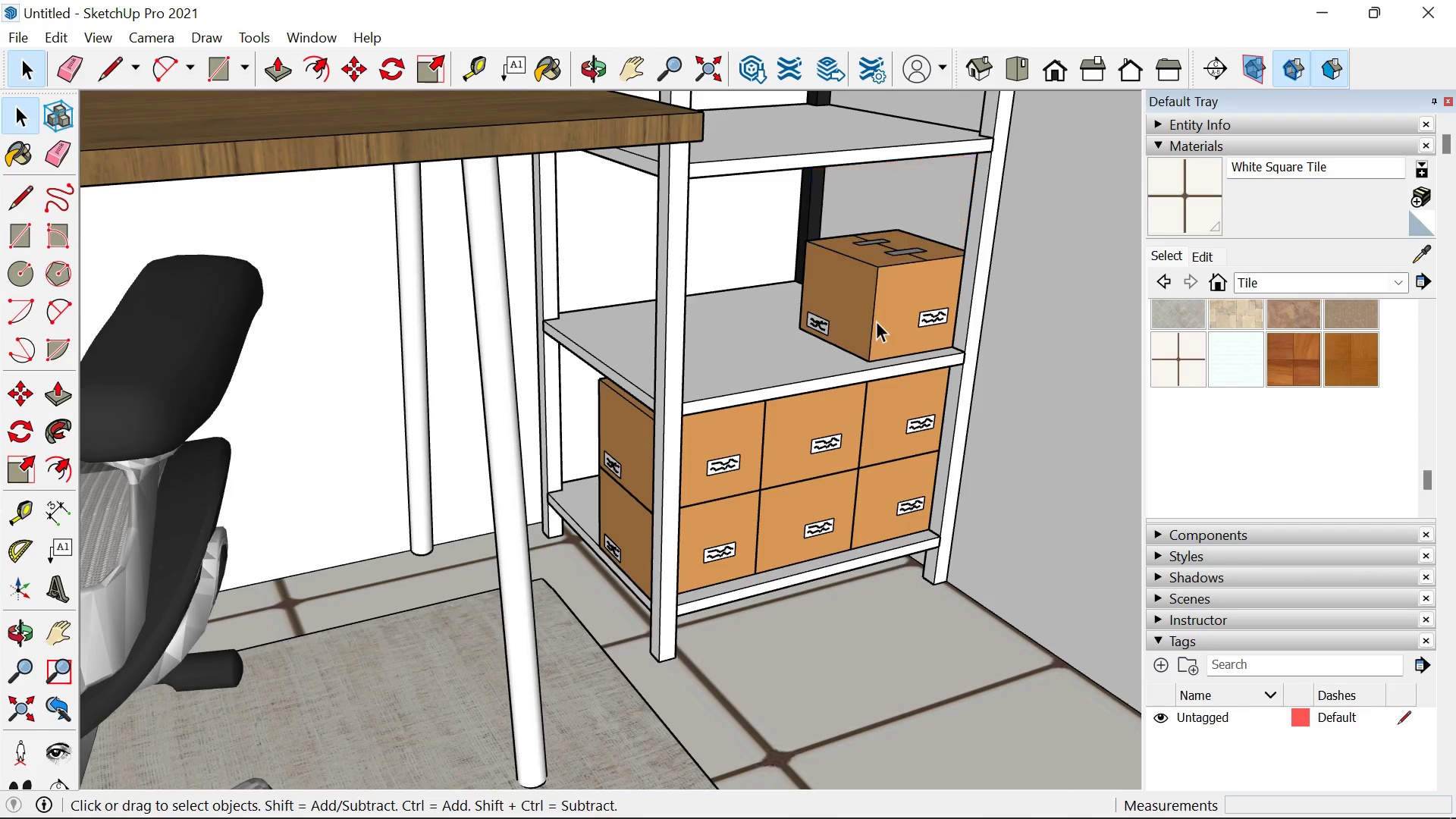 
key(Delete)
 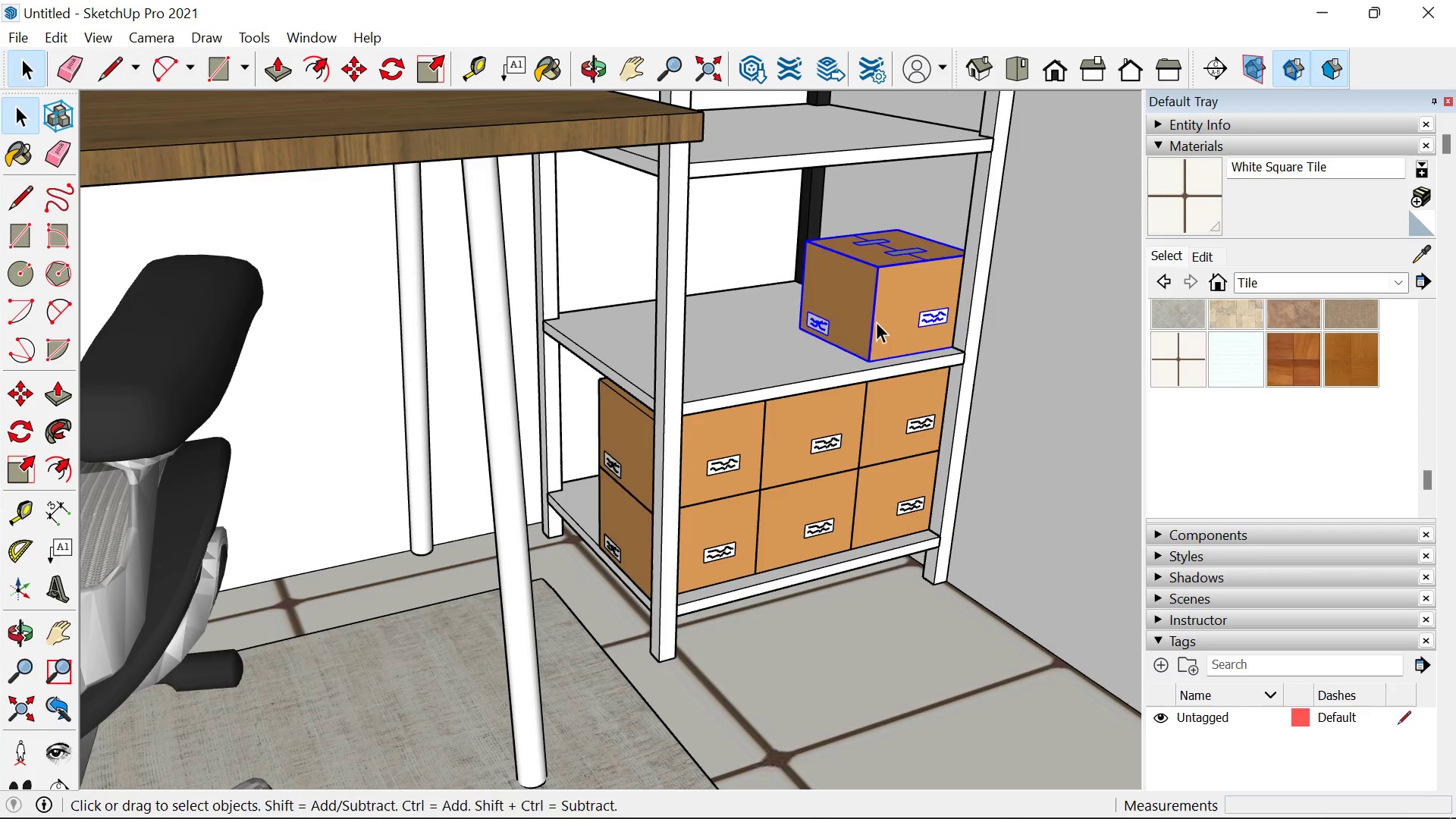 
left_click([876, 322])
 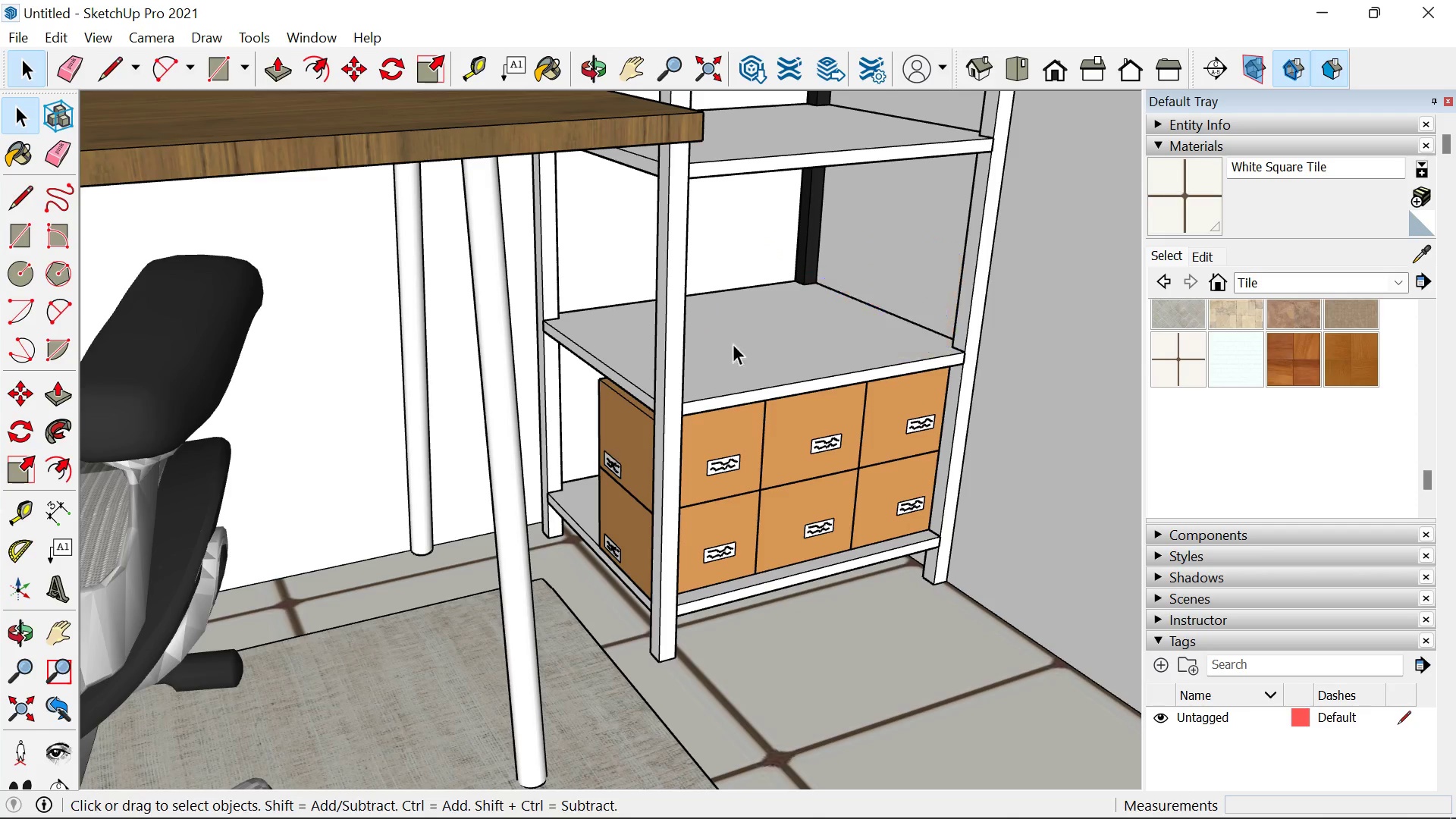 
key(Delete)
 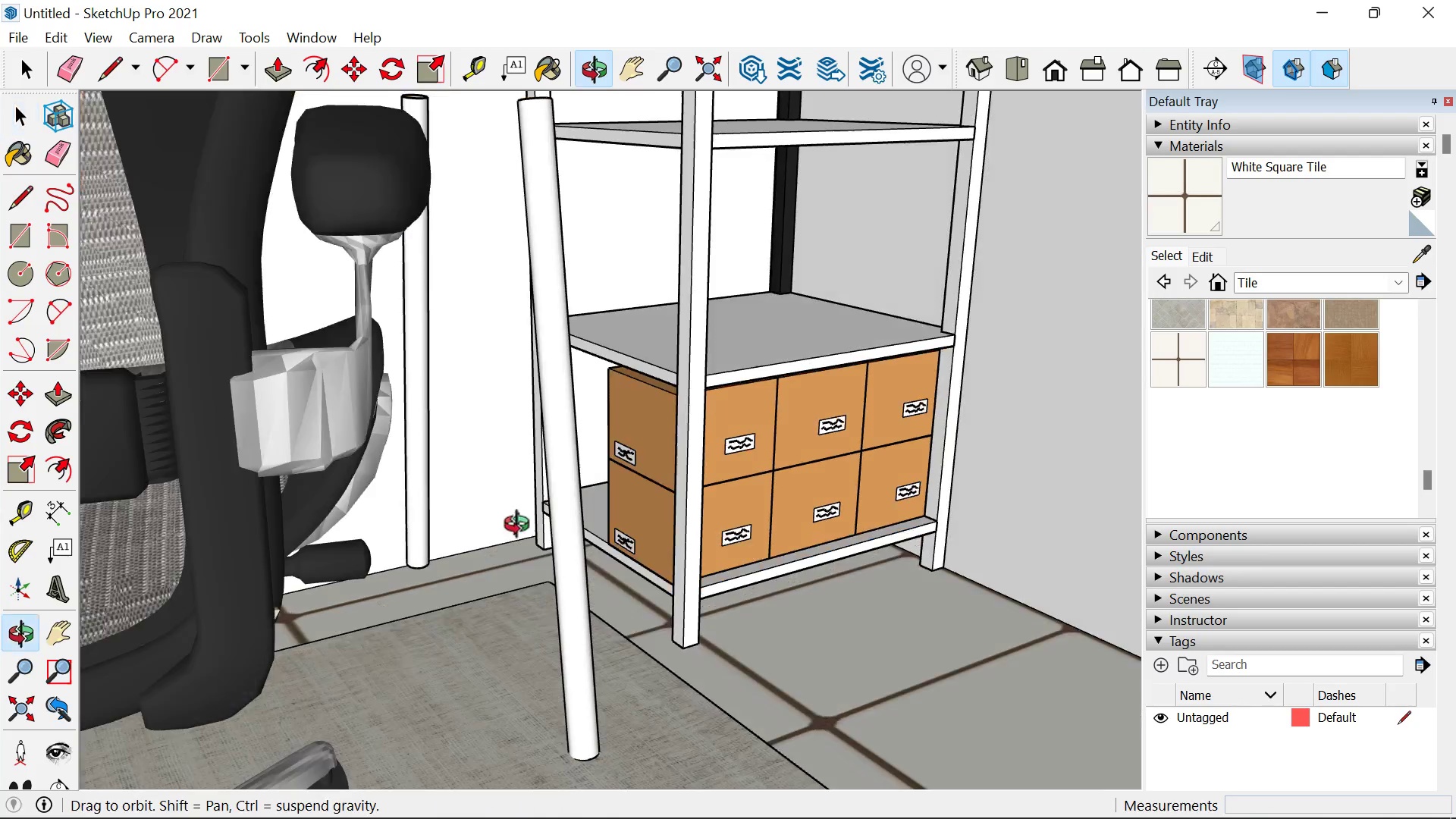 
scroll: coordinate [682, 494], scroll_direction: up, amount: 6.0
 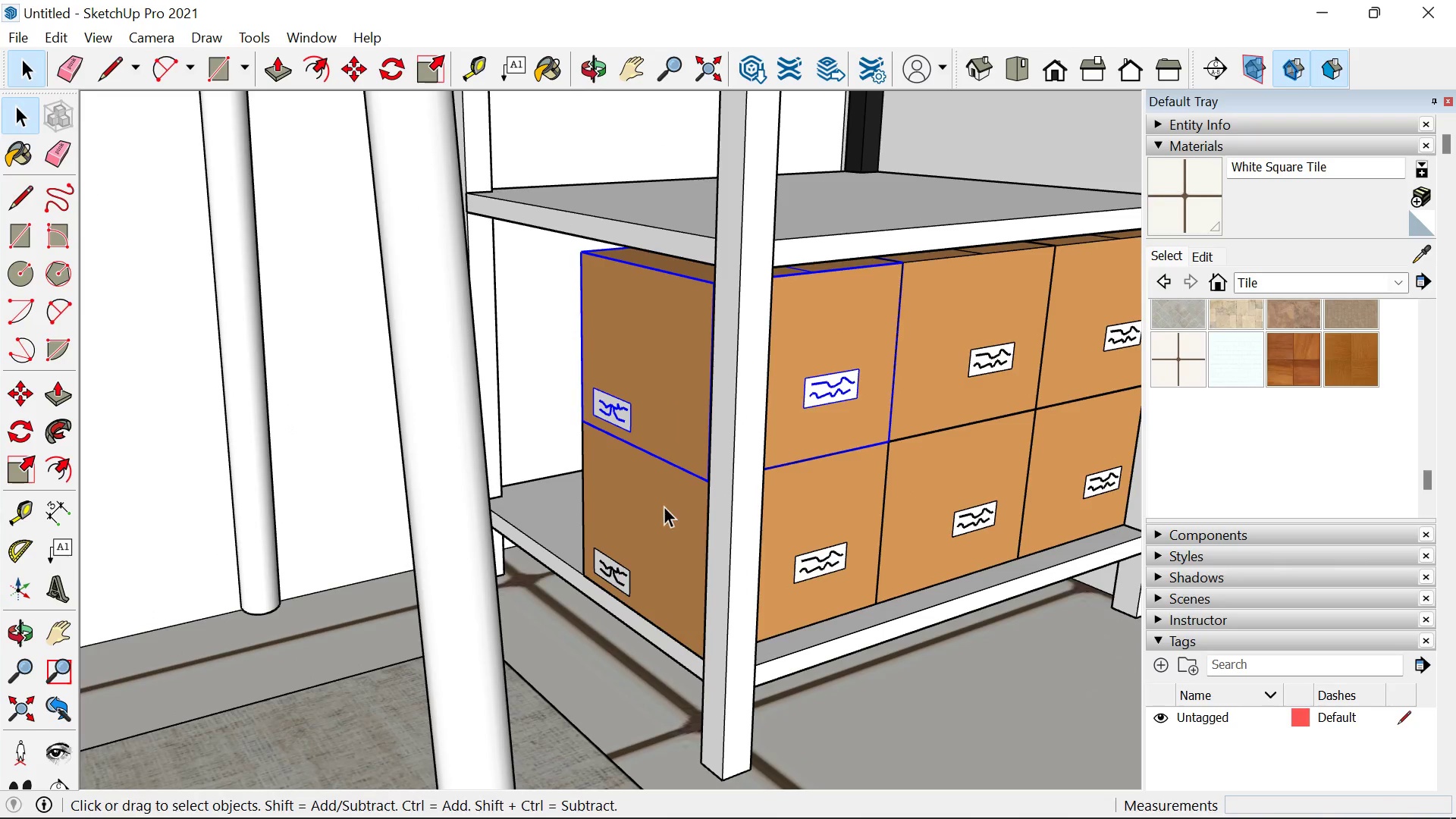 
hold_key(key=ShiftLeft, duration=1.51)
left_click([665, 526])
 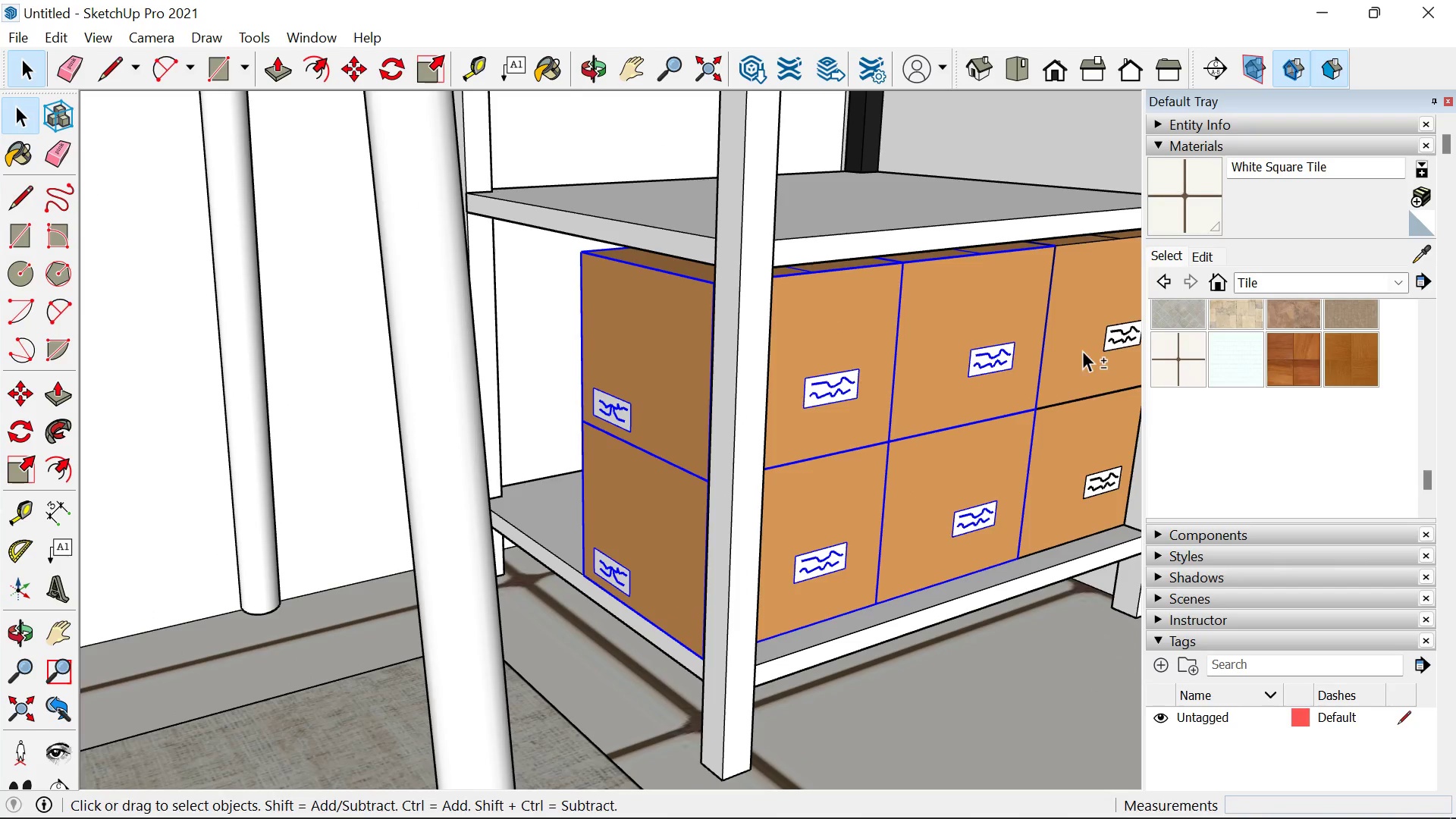 
triple_click([1086, 447])
 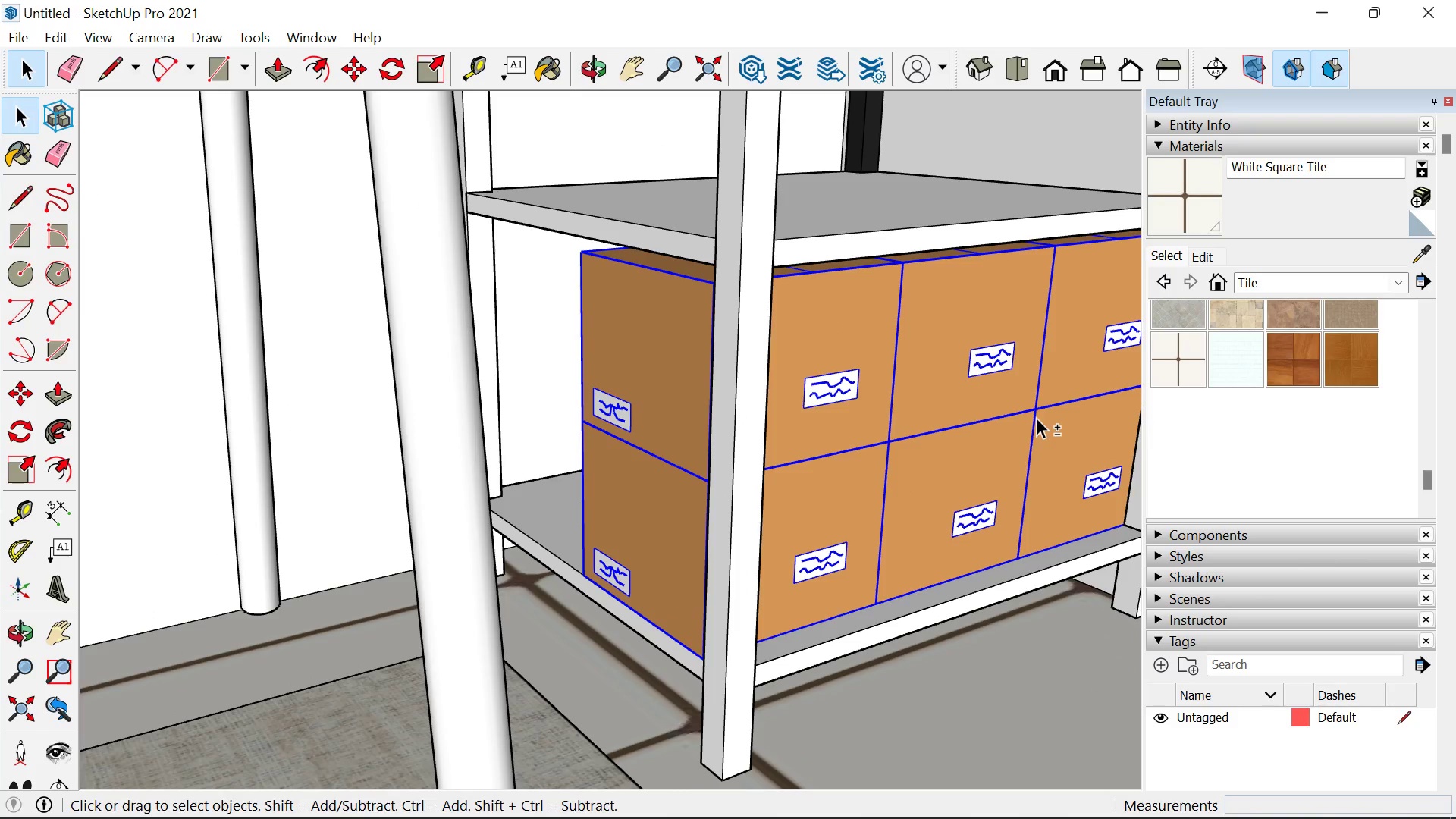 
key(Shift+ShiftLeft)
 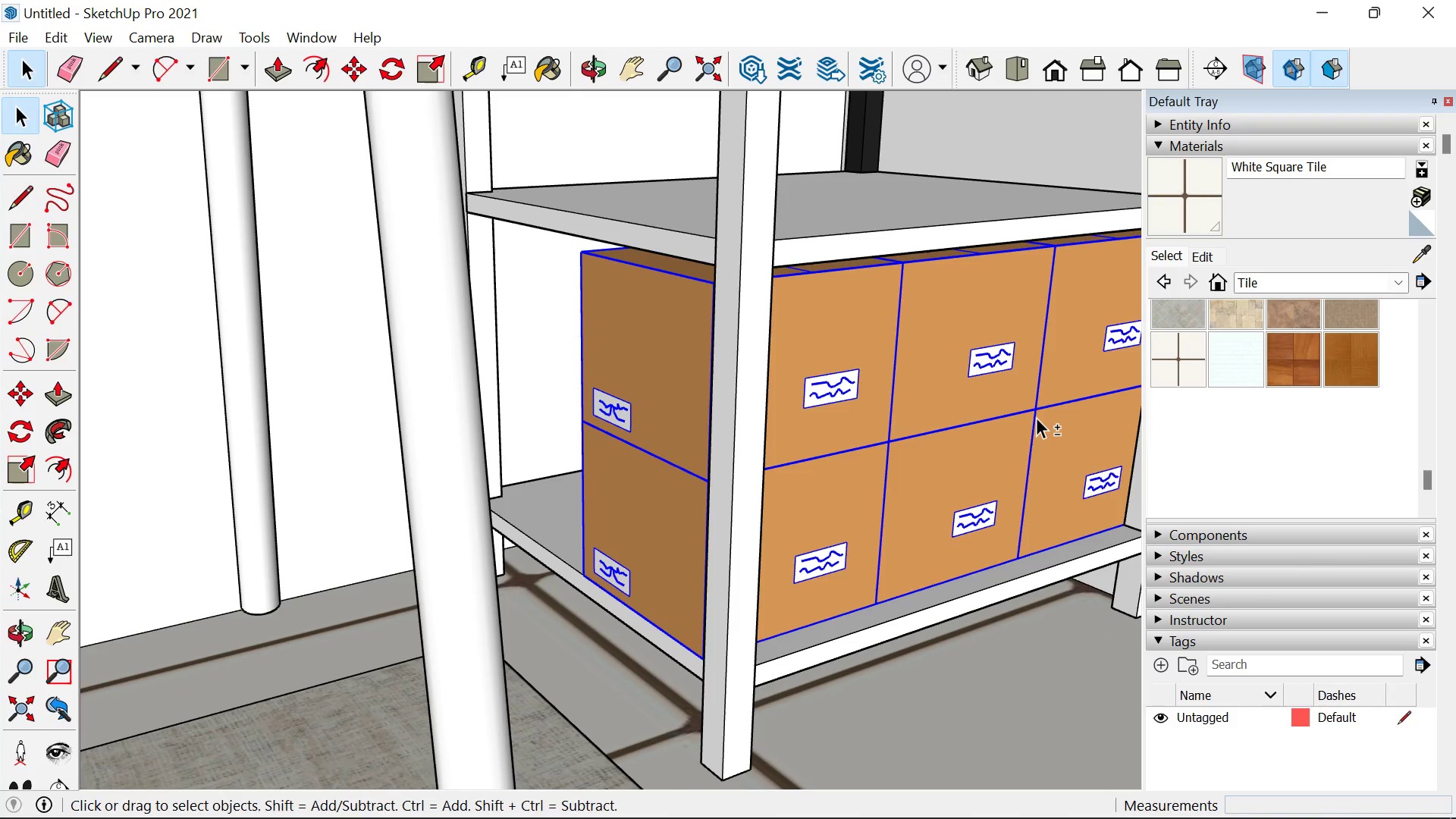 
key(Shift+ShiftLeft)
 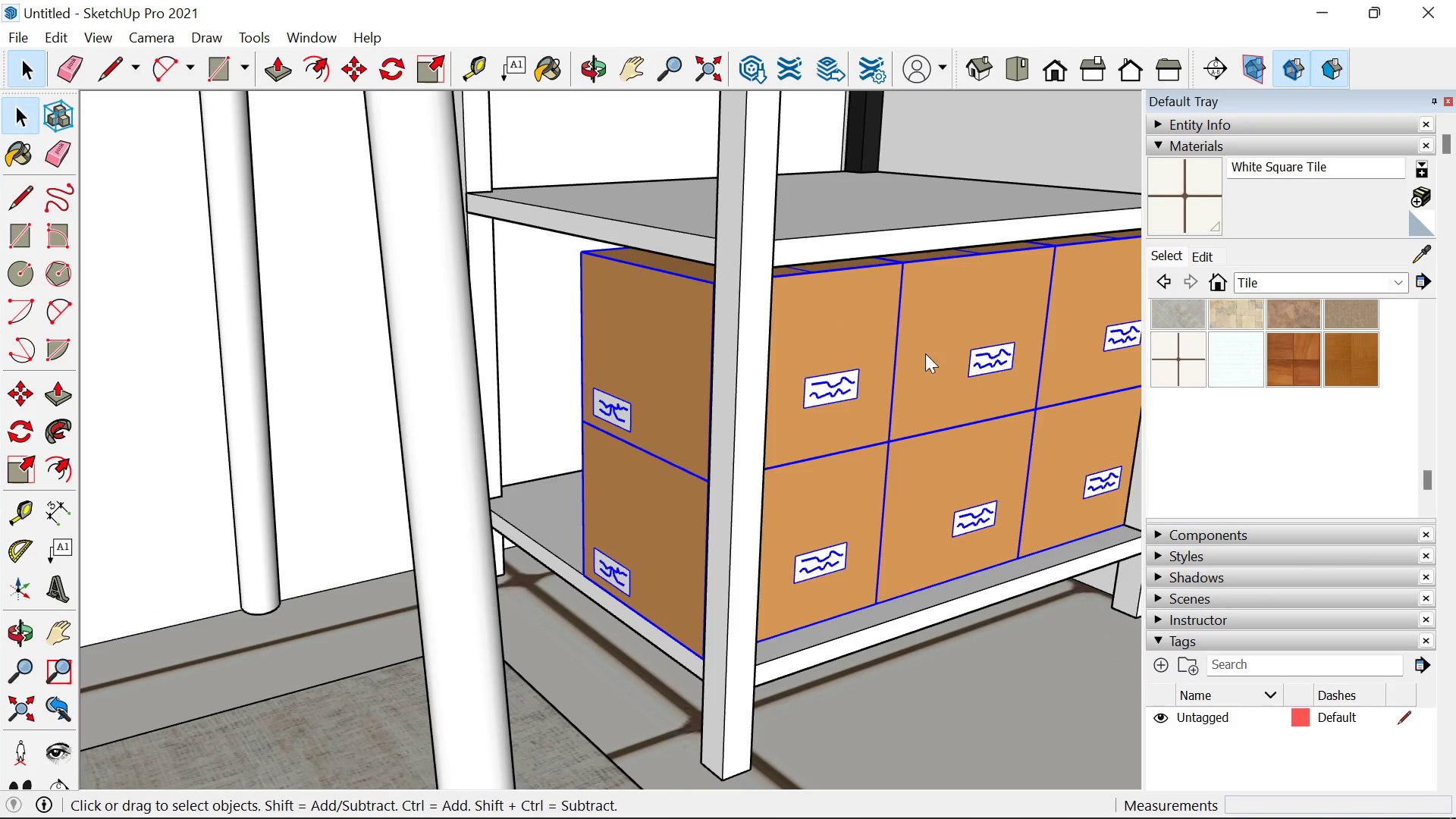 
key(Shift+ShiftLeft)
 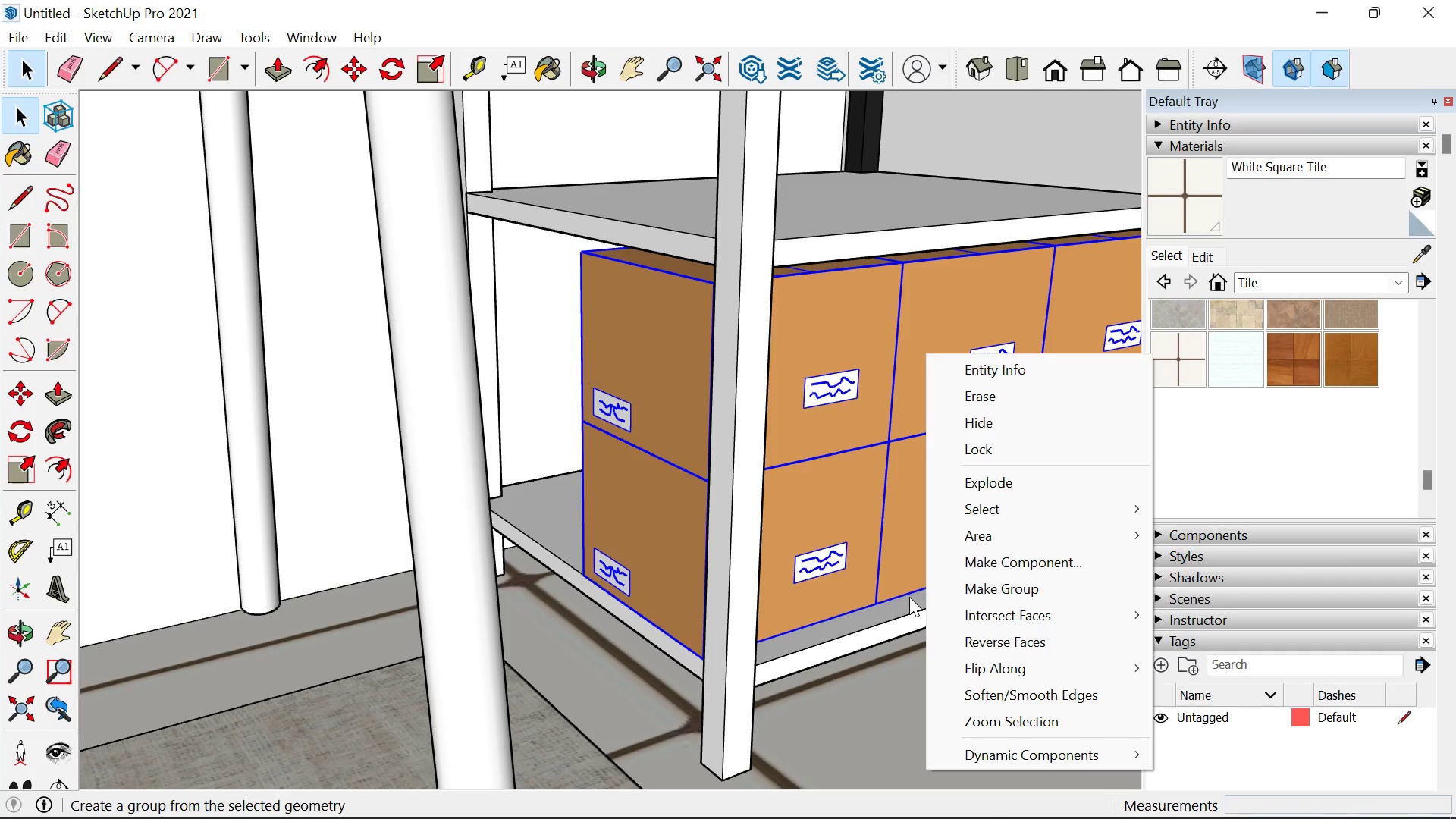 
left_click([821, 544])
 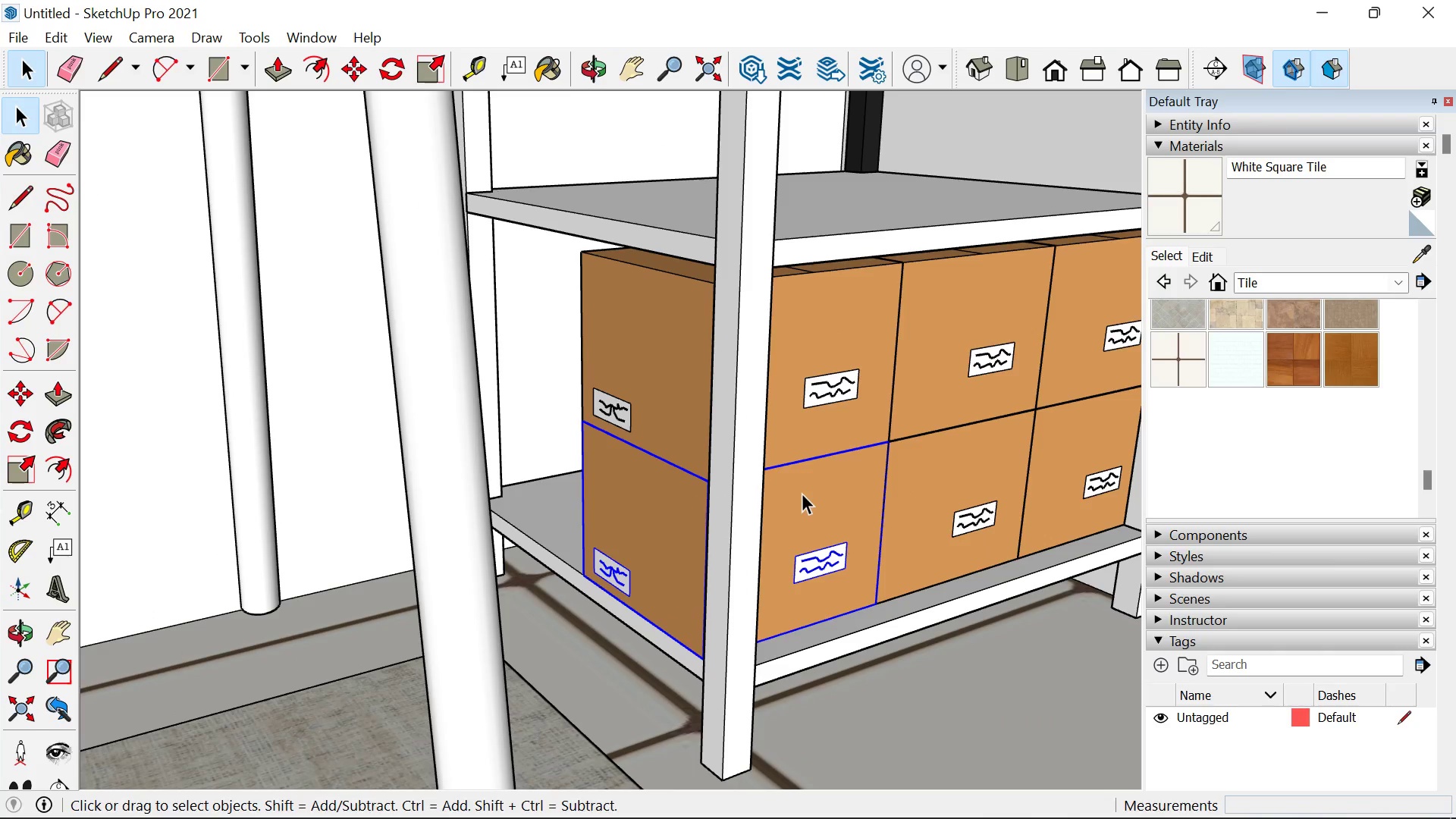 
hold_key(key=ShiftLeft, duration=1.5)
double_click([962, 388])
 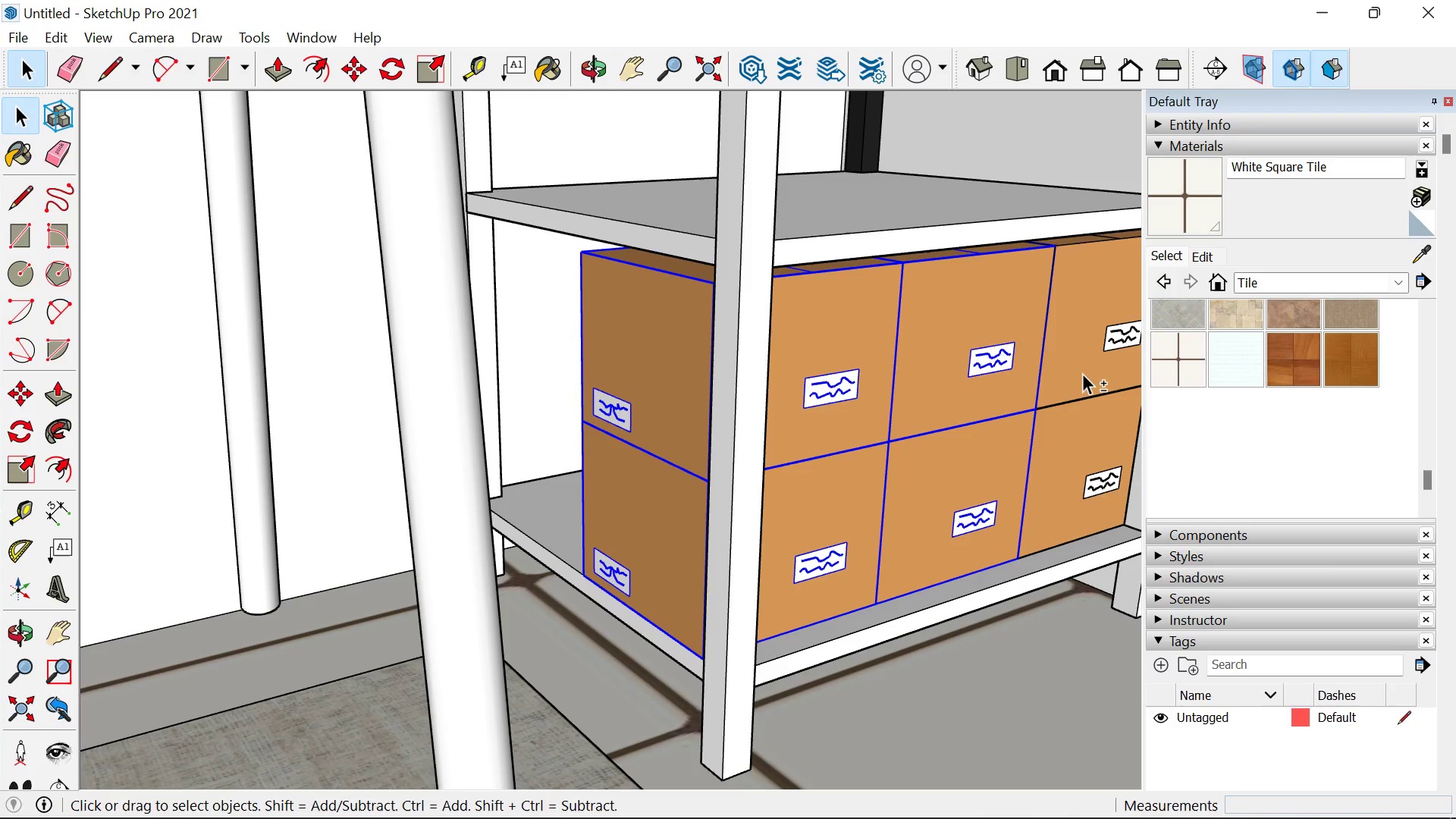 
left_click_drag(start_coordinate=[1082, 373], to_coordinate=[1082, 387])
 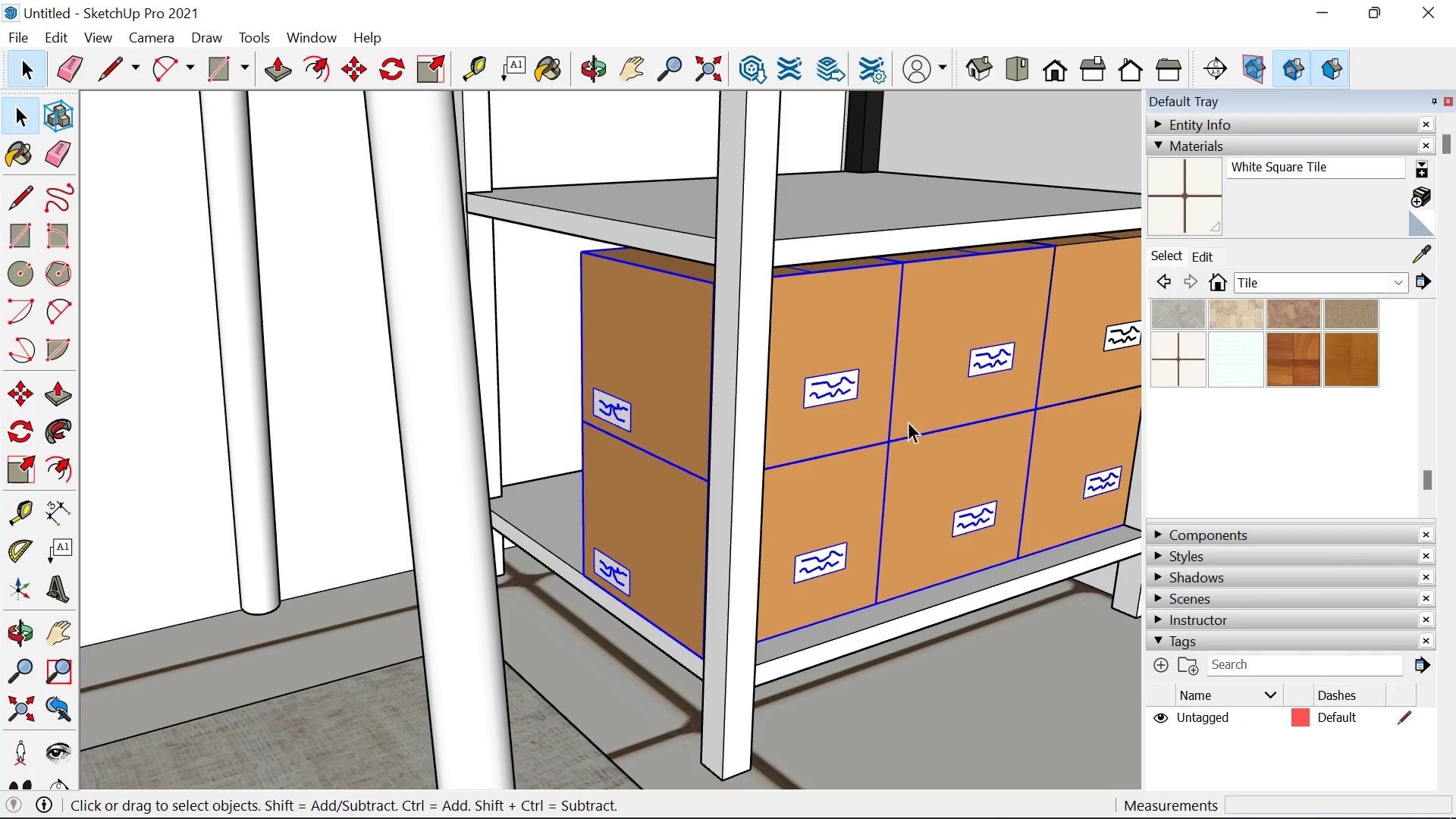 
triple_click([1059, 481])
 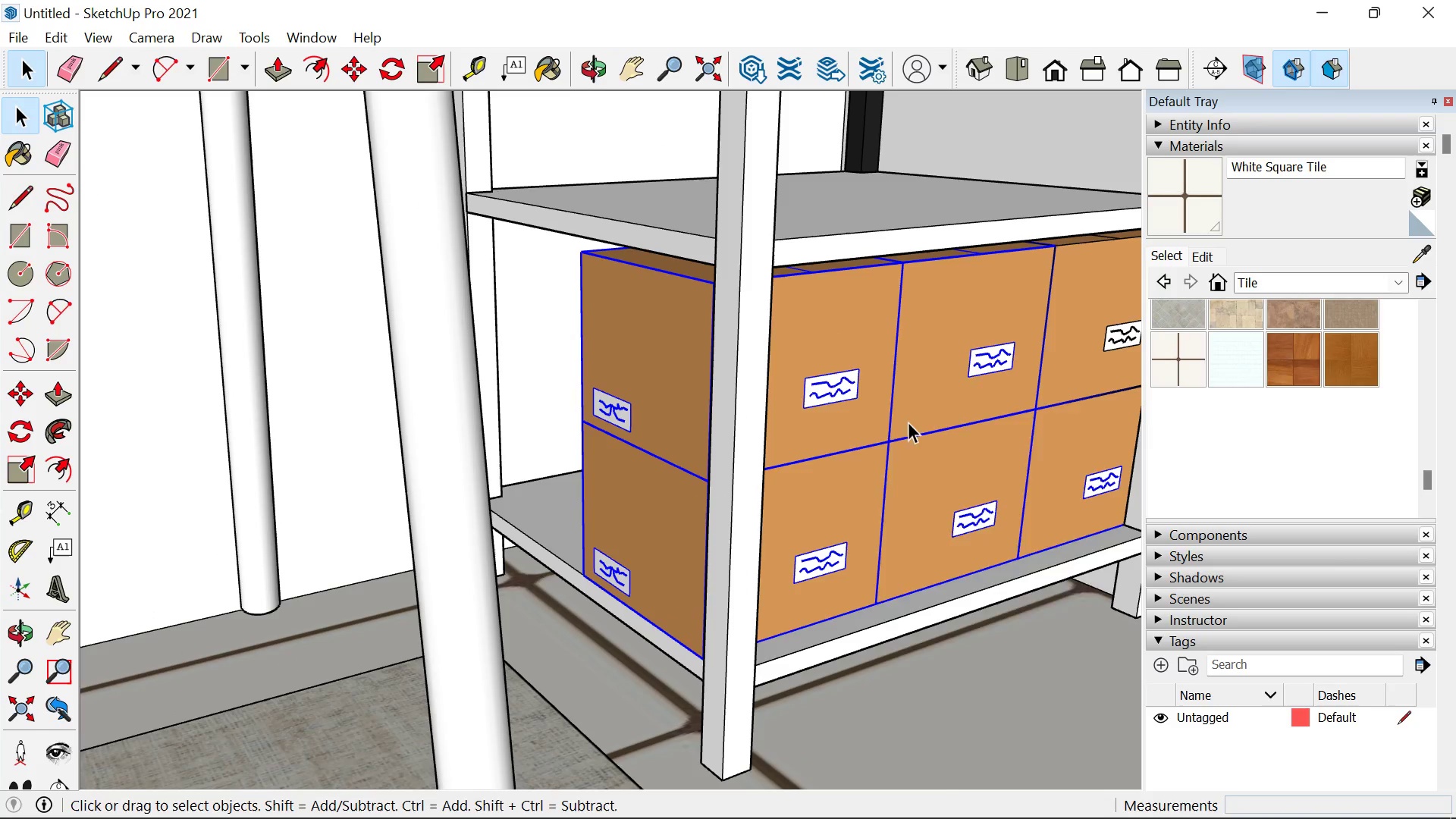 
key(Shift+ShiftLeft)
 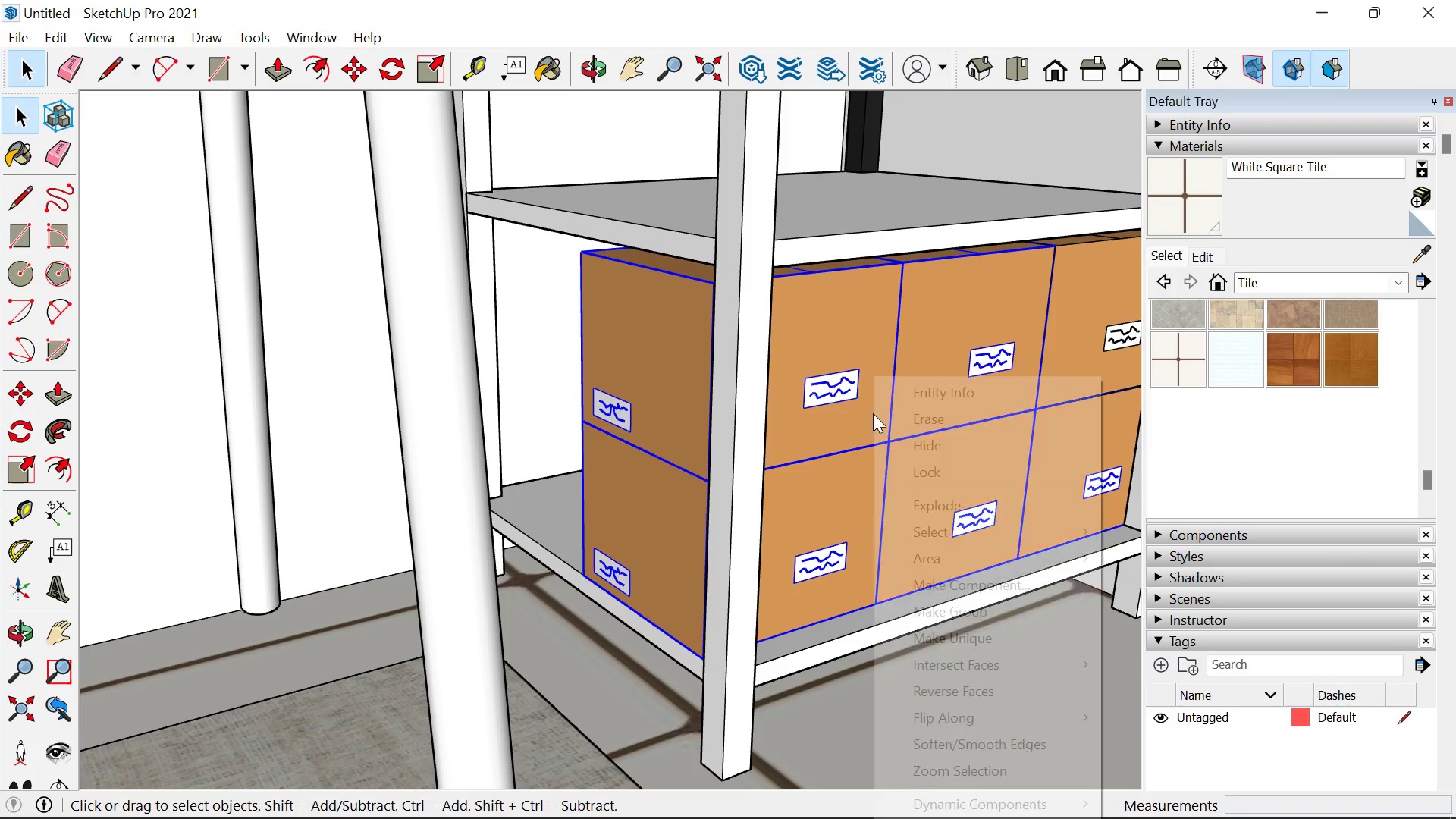 
key(Shift+ShiftLeft)
 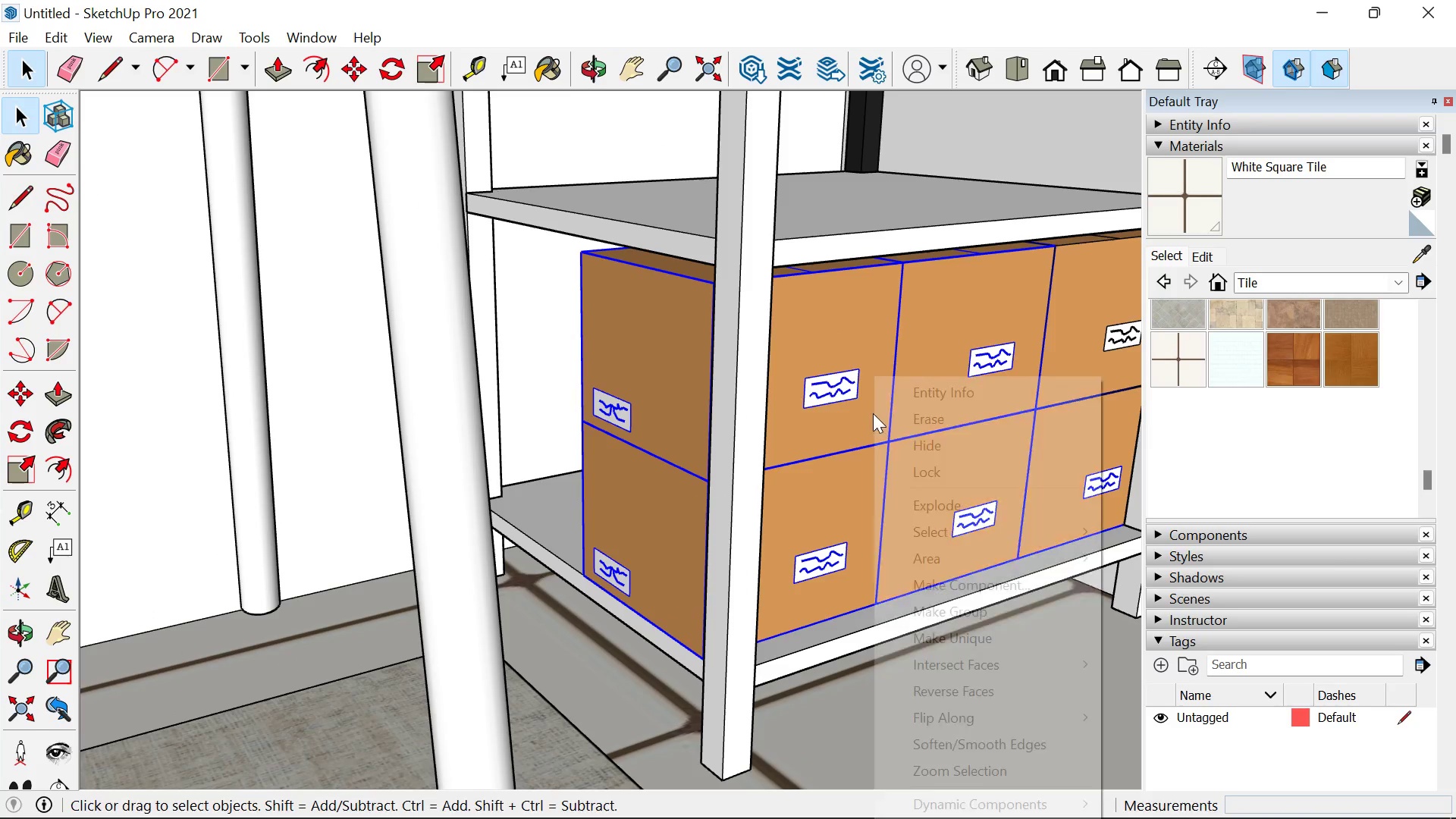 
key(Shift+ShiftLeft)
 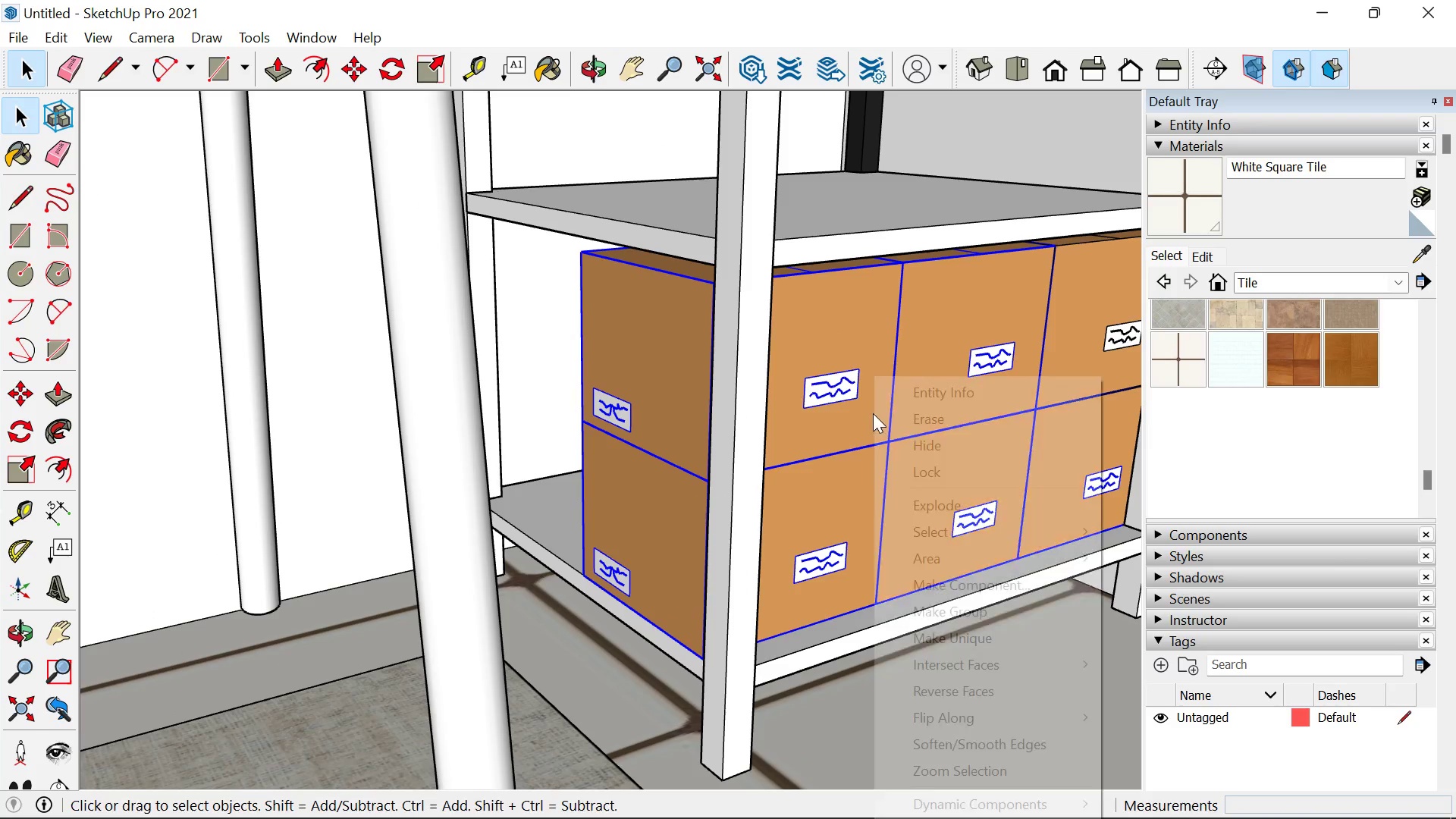 
key(Shift+ShiftLeft)
 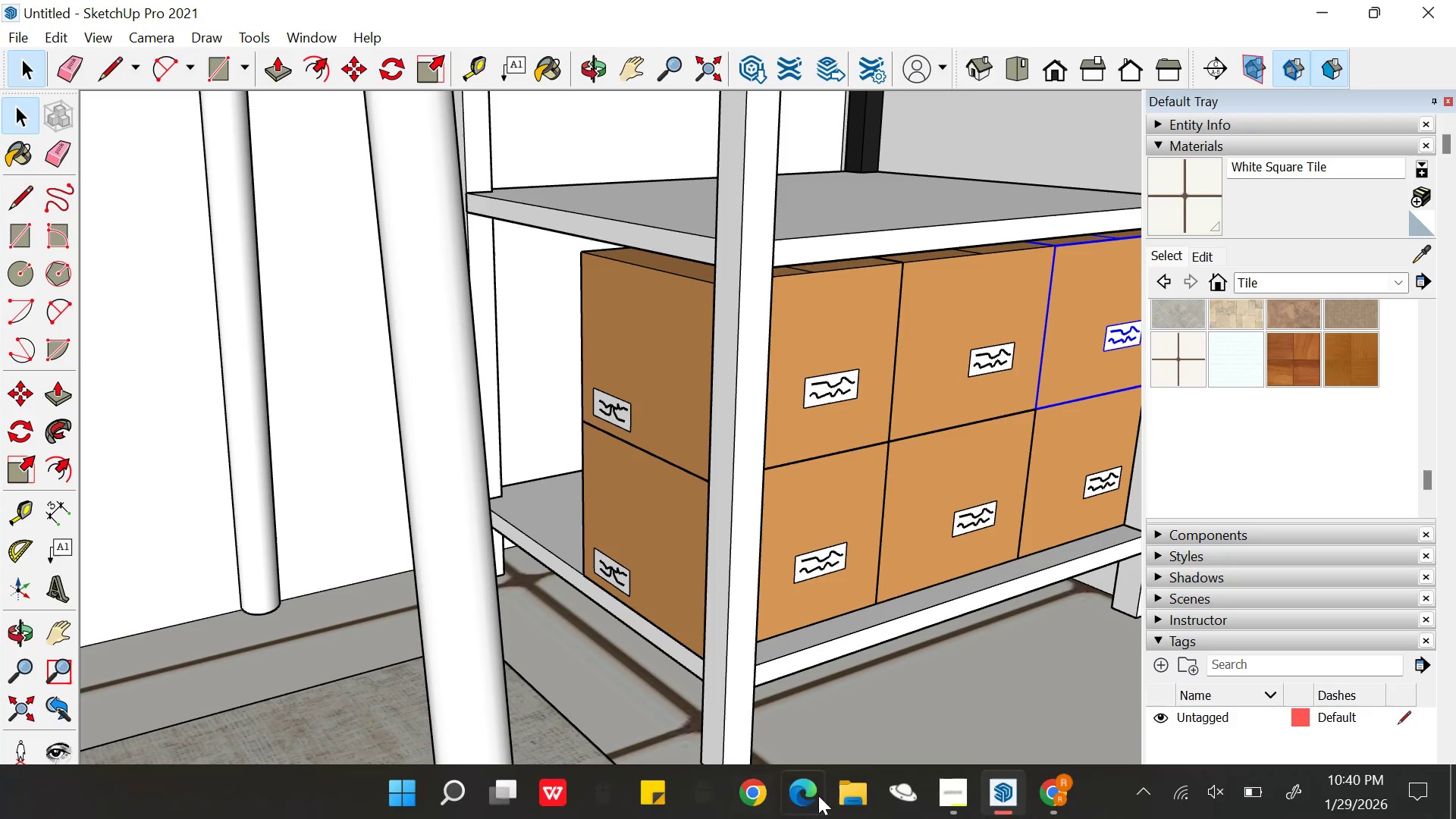 
left_click([952, 796])